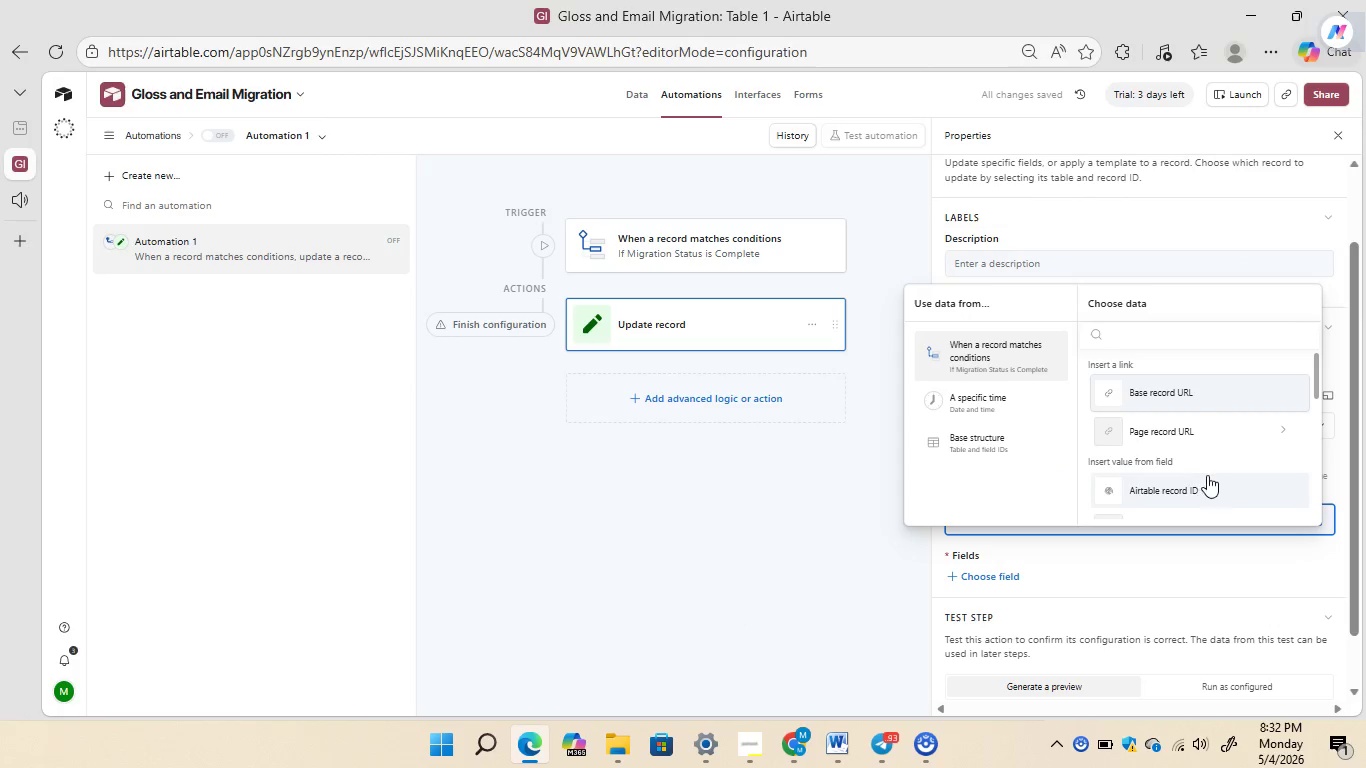 
left_click([1185, 488])
 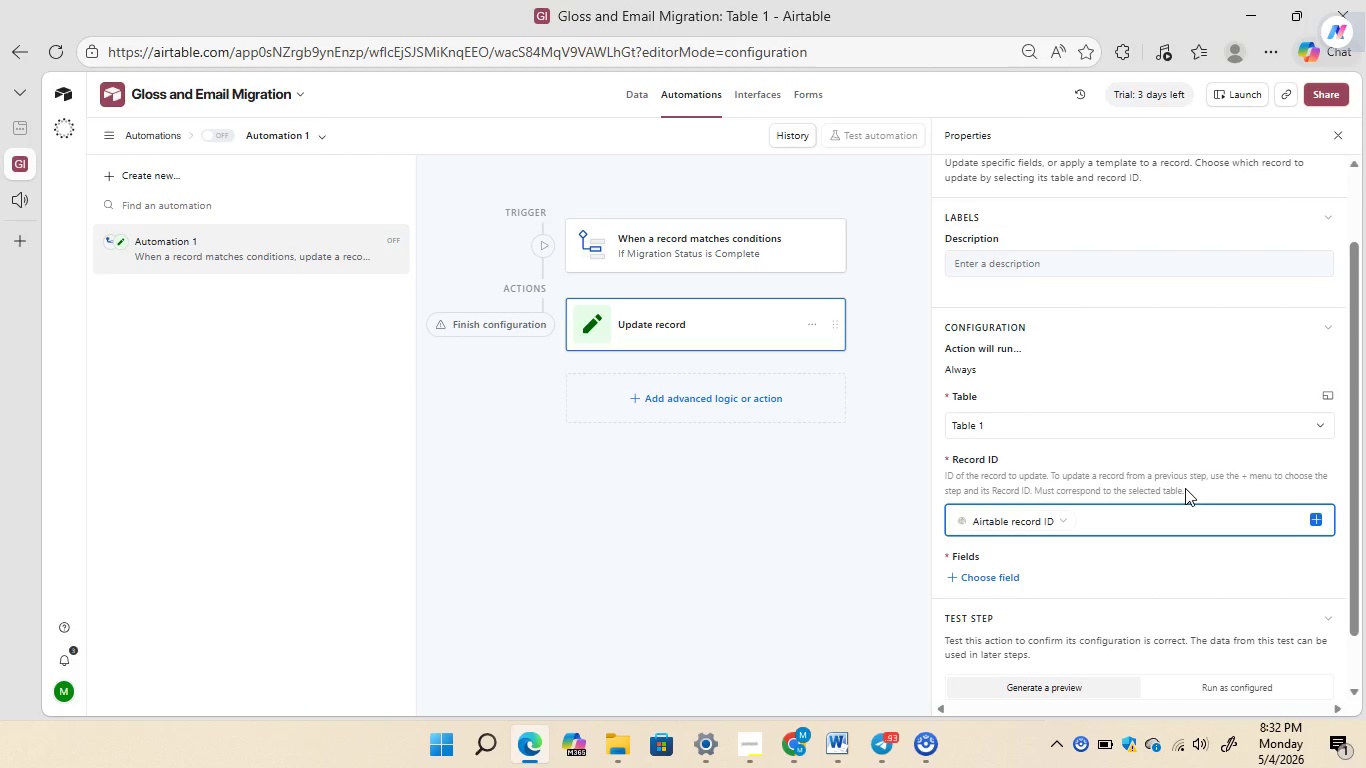 
wait(12.42)
 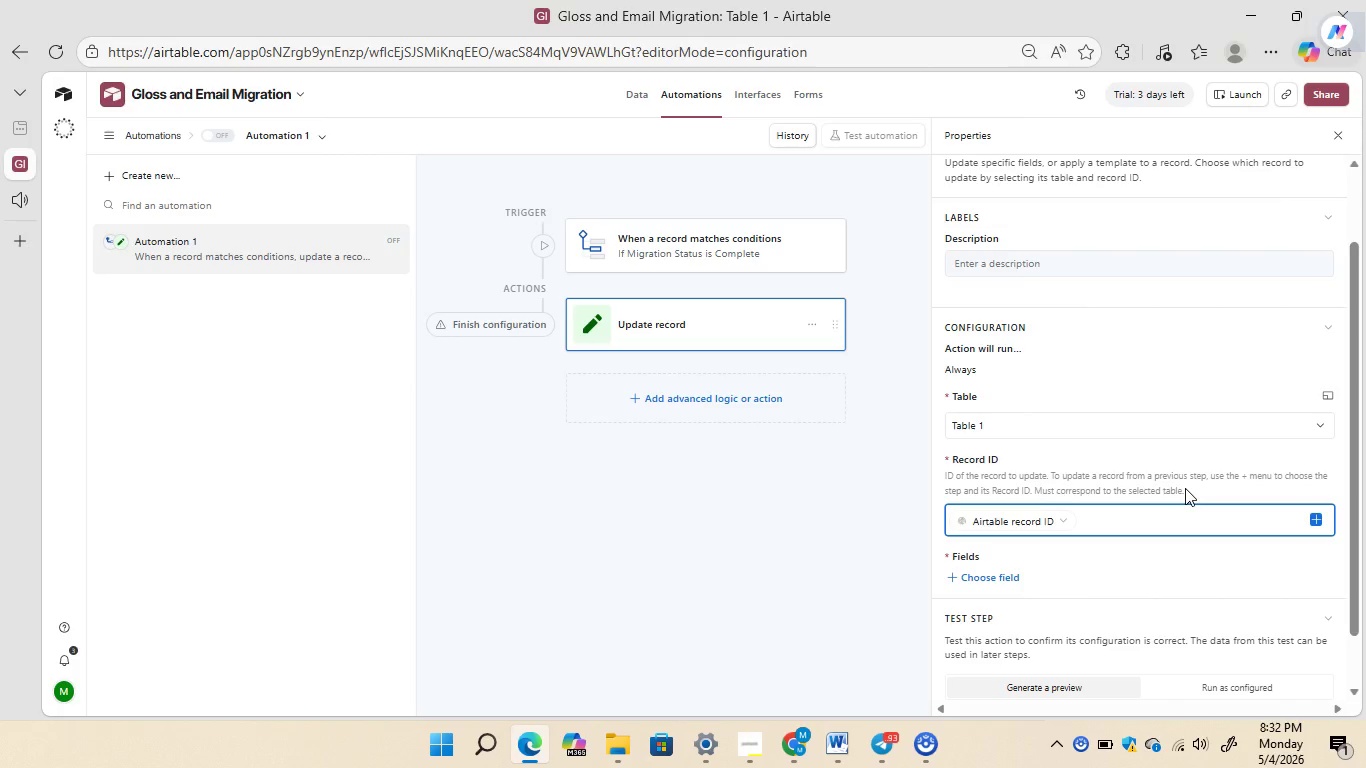 
left_click([1011, 576])
 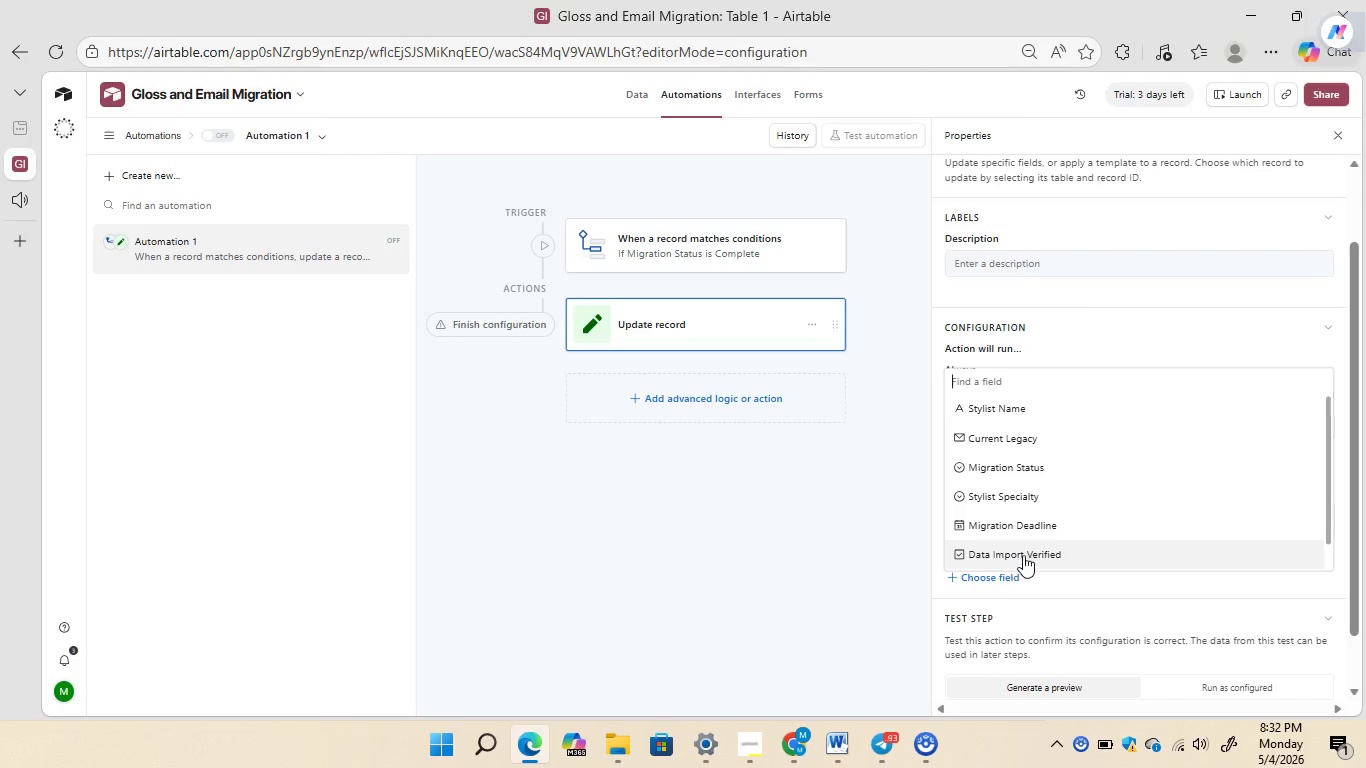 
left_click([1025, 549])
 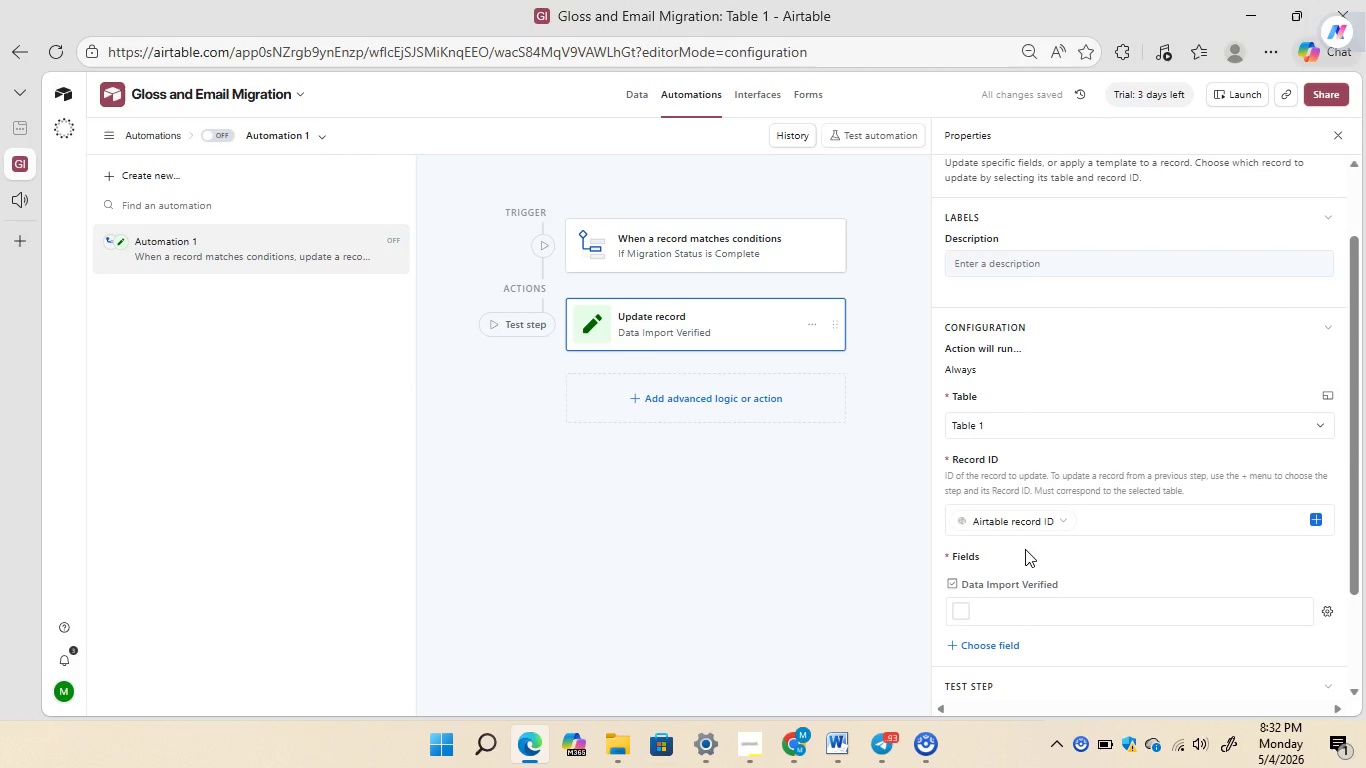 
wait(8.7)
 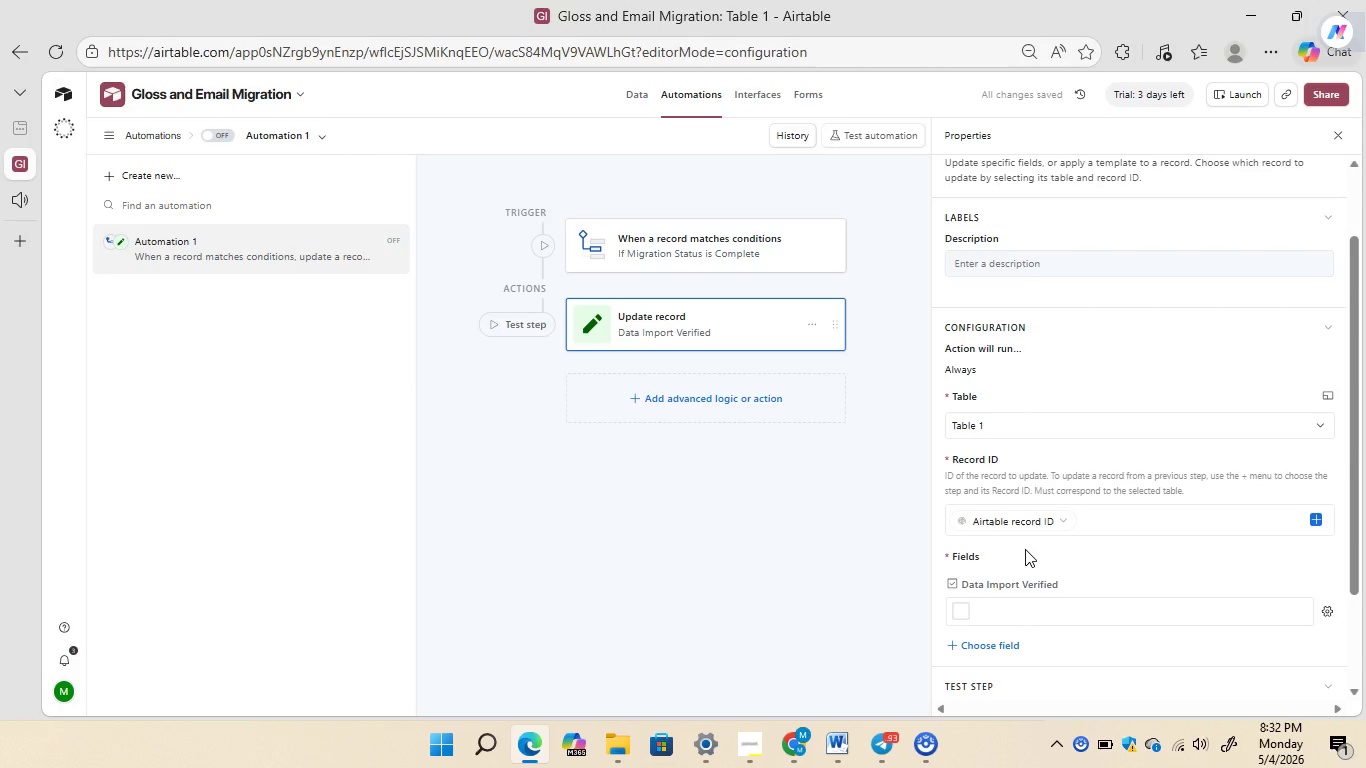 
left_click([961, 559])
 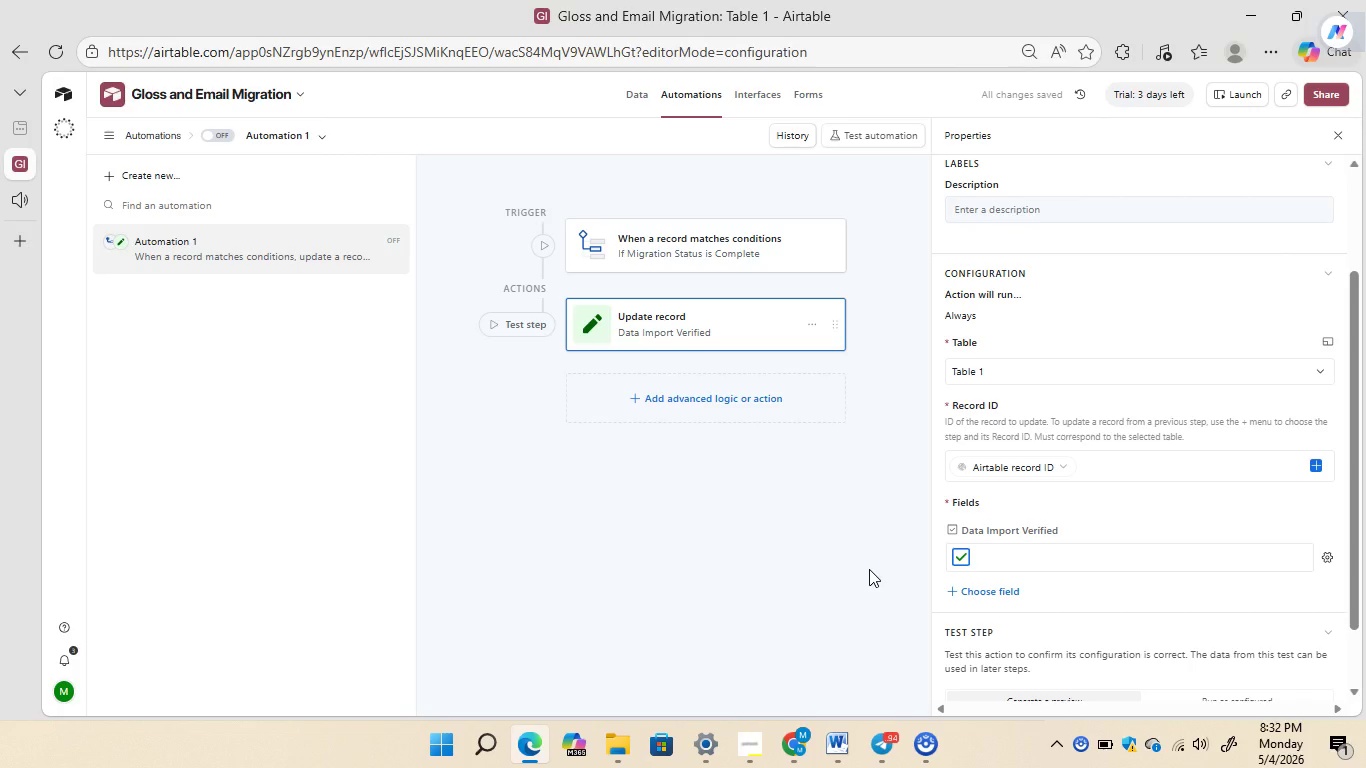 
wait(8.83)
 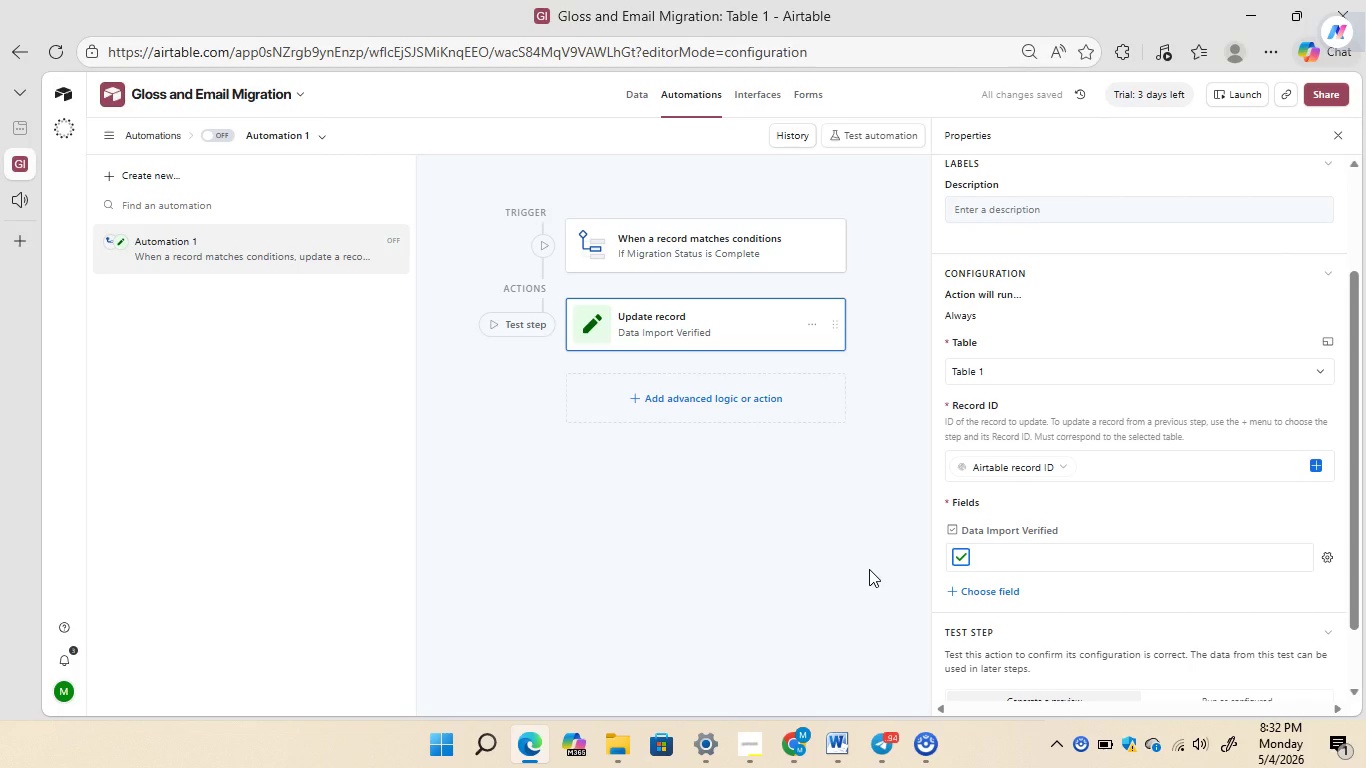 
right_click([213, 241])
 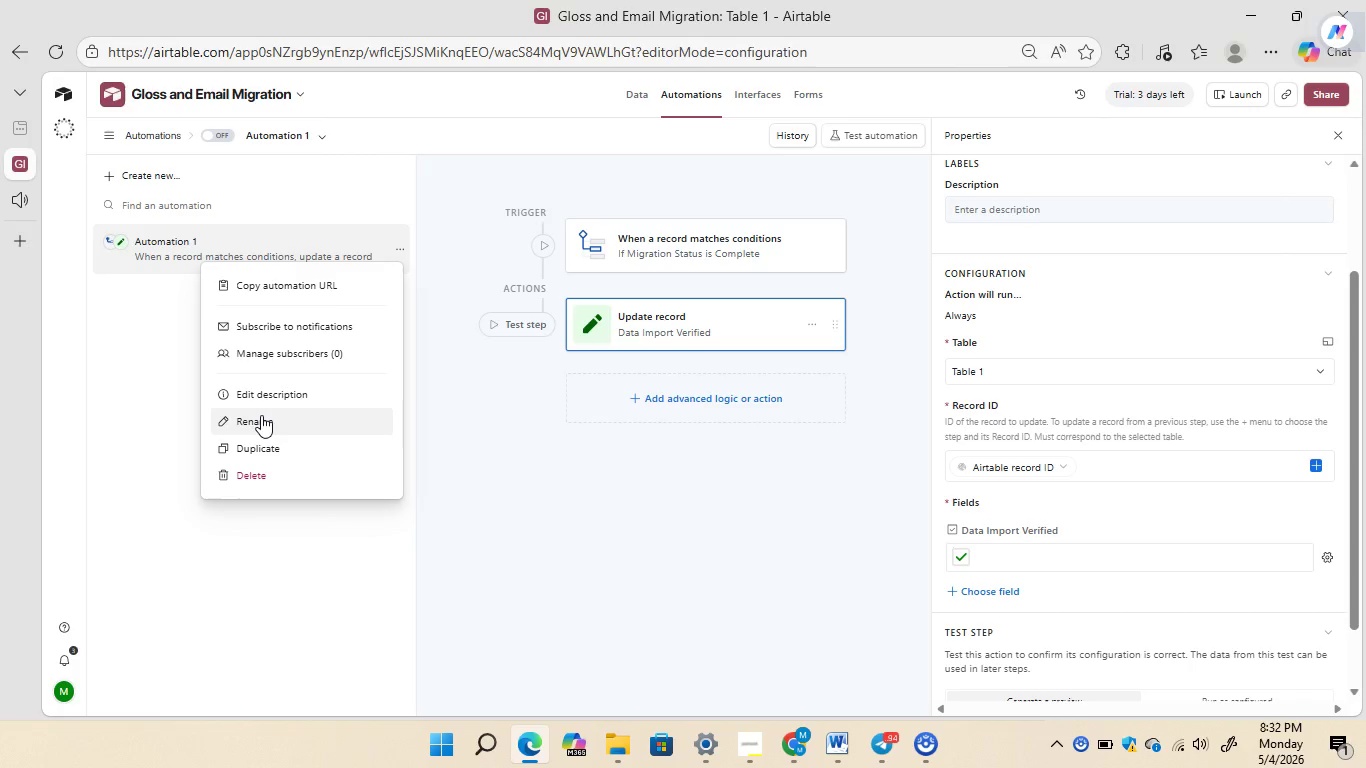 
left_click([260, 417])
 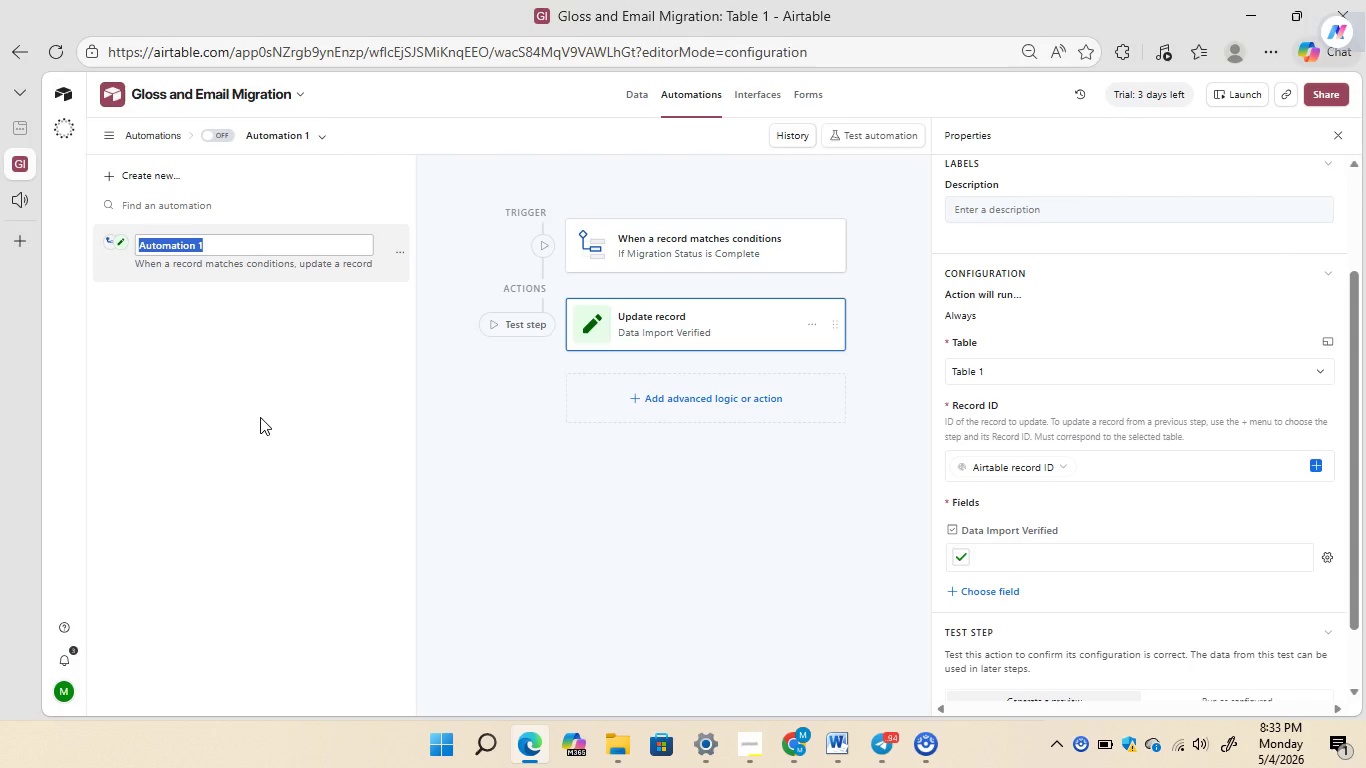 
key(Backspace)
 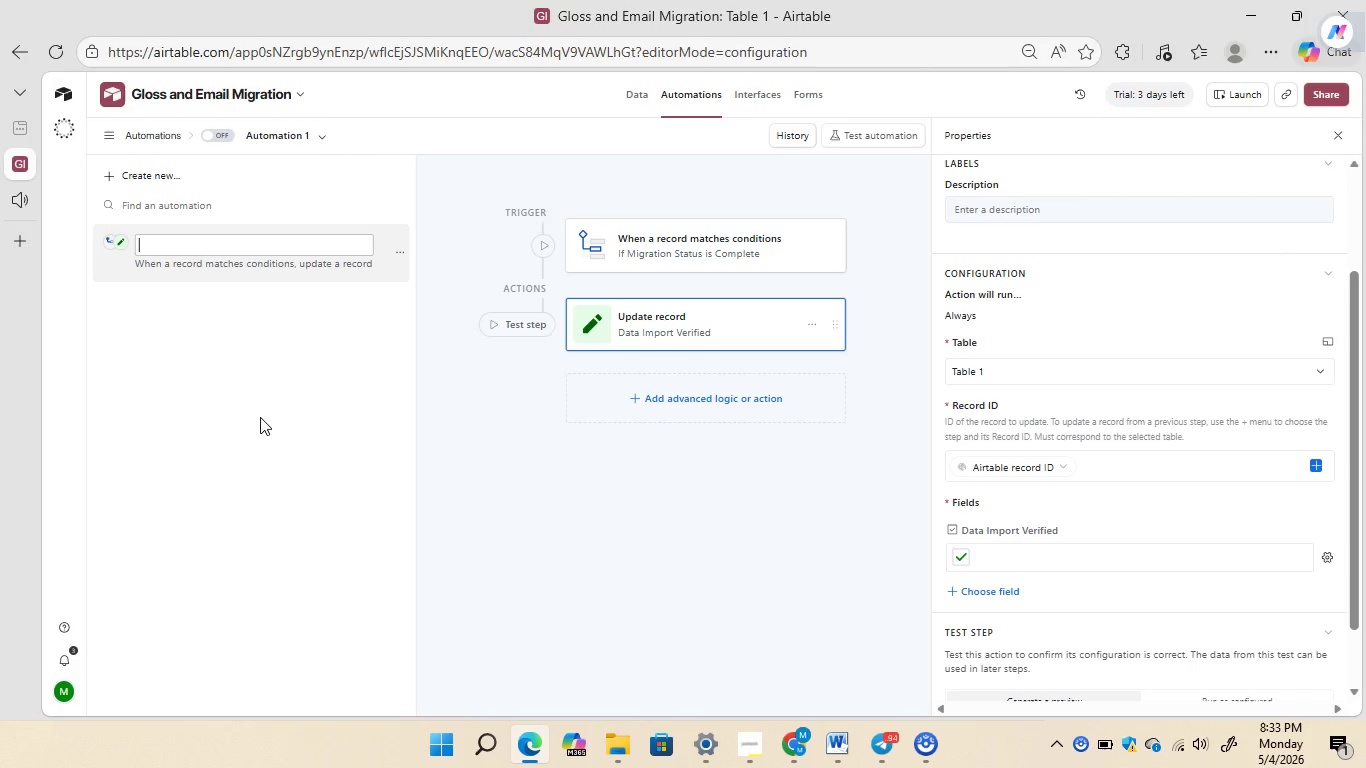 
type(MIgration Success Trigger)
 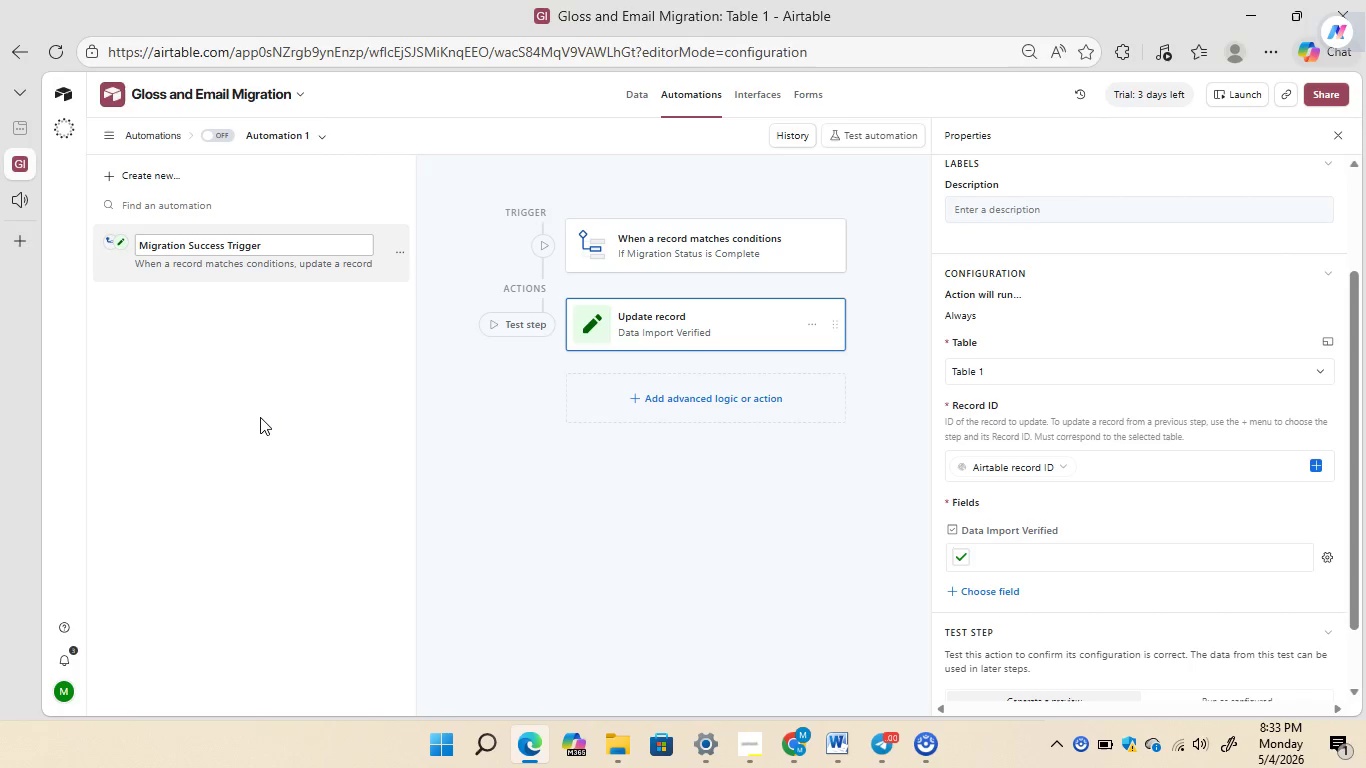 
key(Enter)
 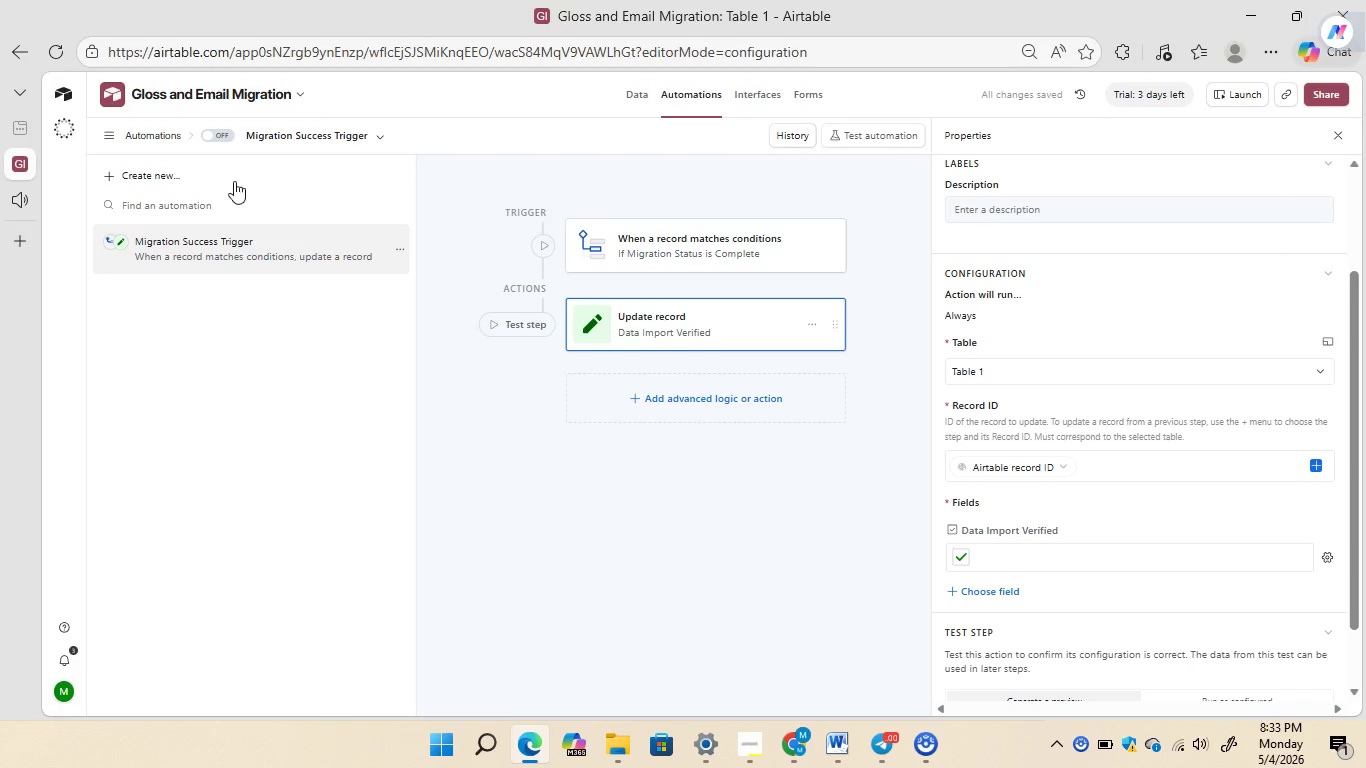 
left_click([225, 130])
 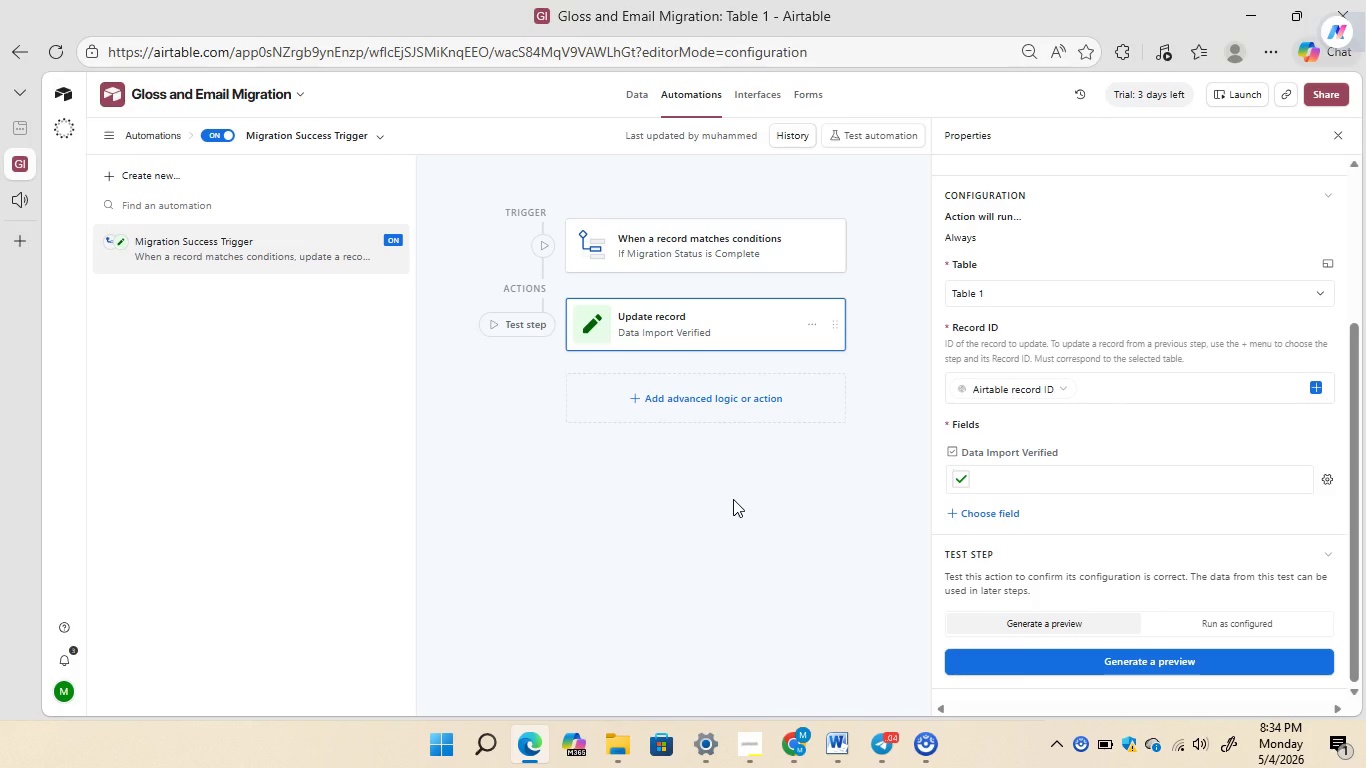 
wait(52.31)
 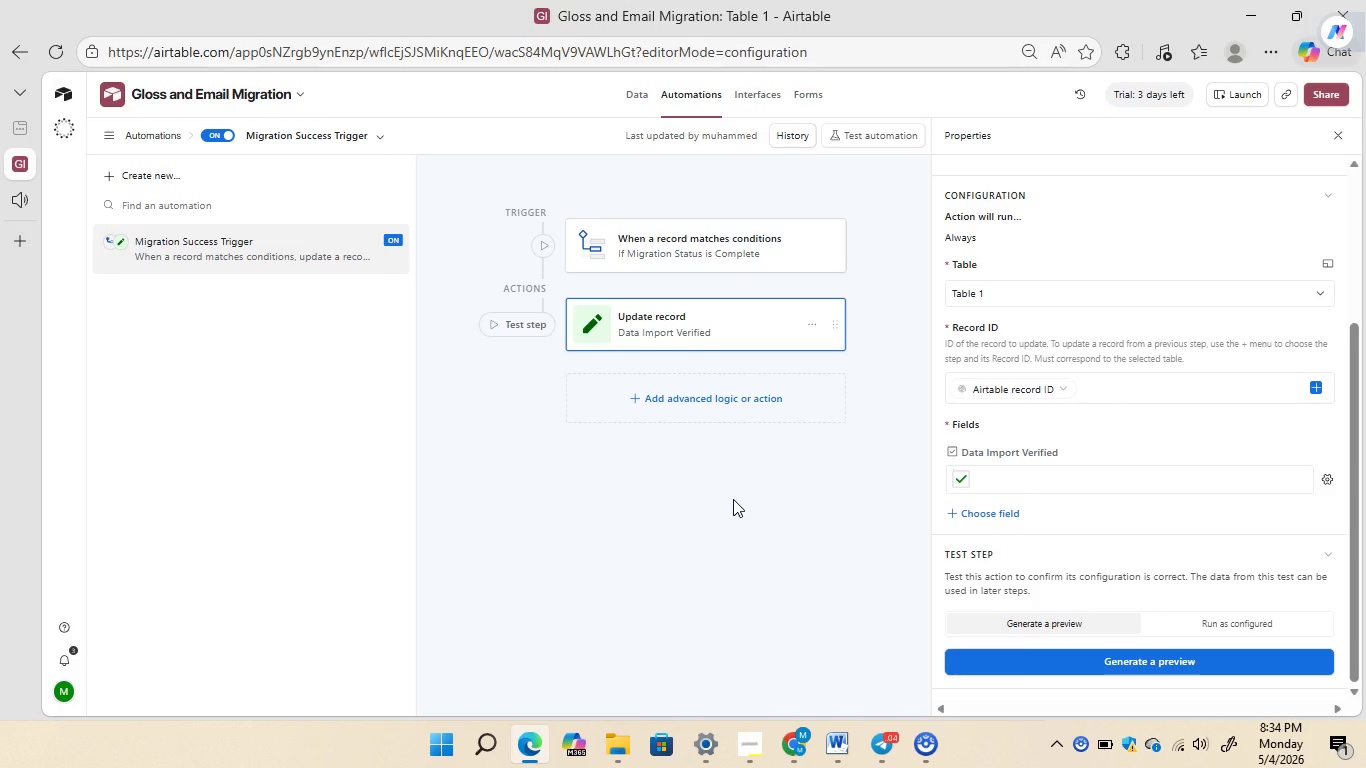 
left_click([644, 97])
 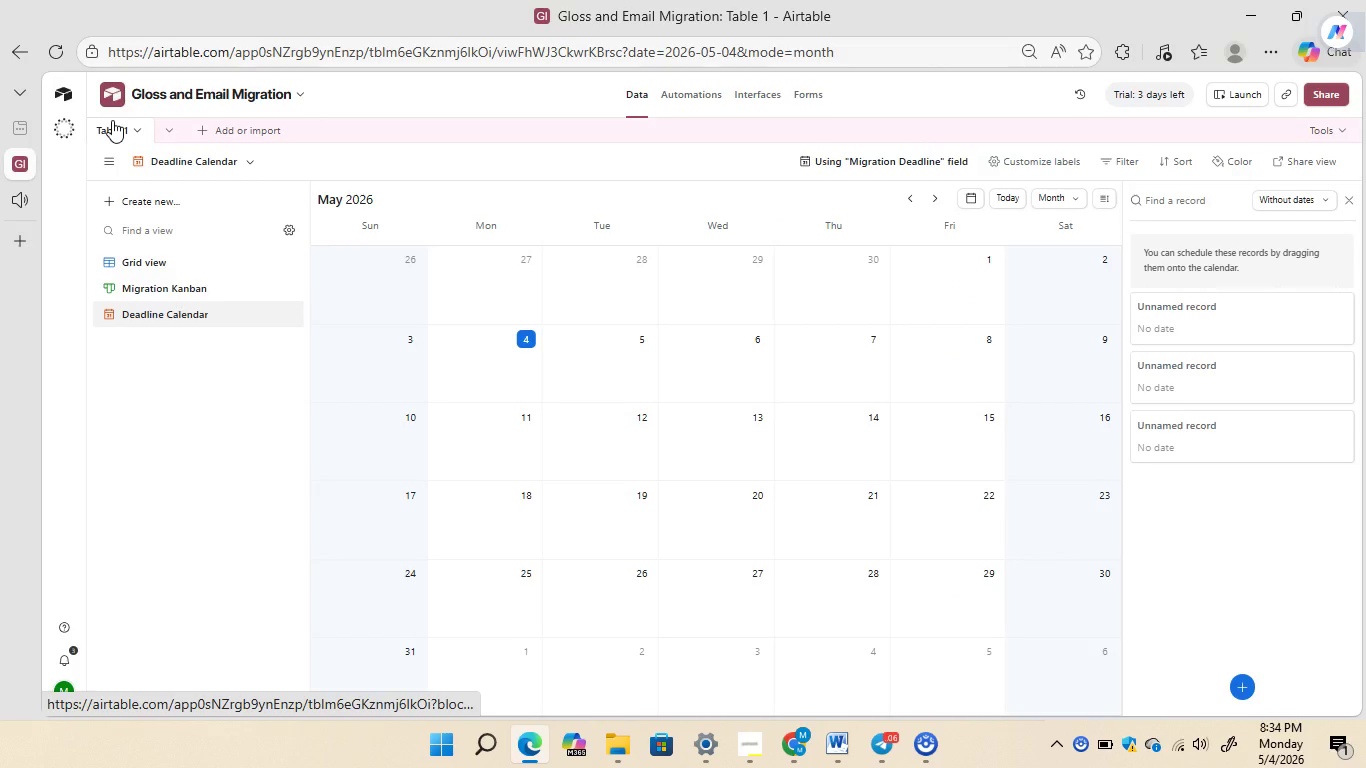 
wait(9.2)
 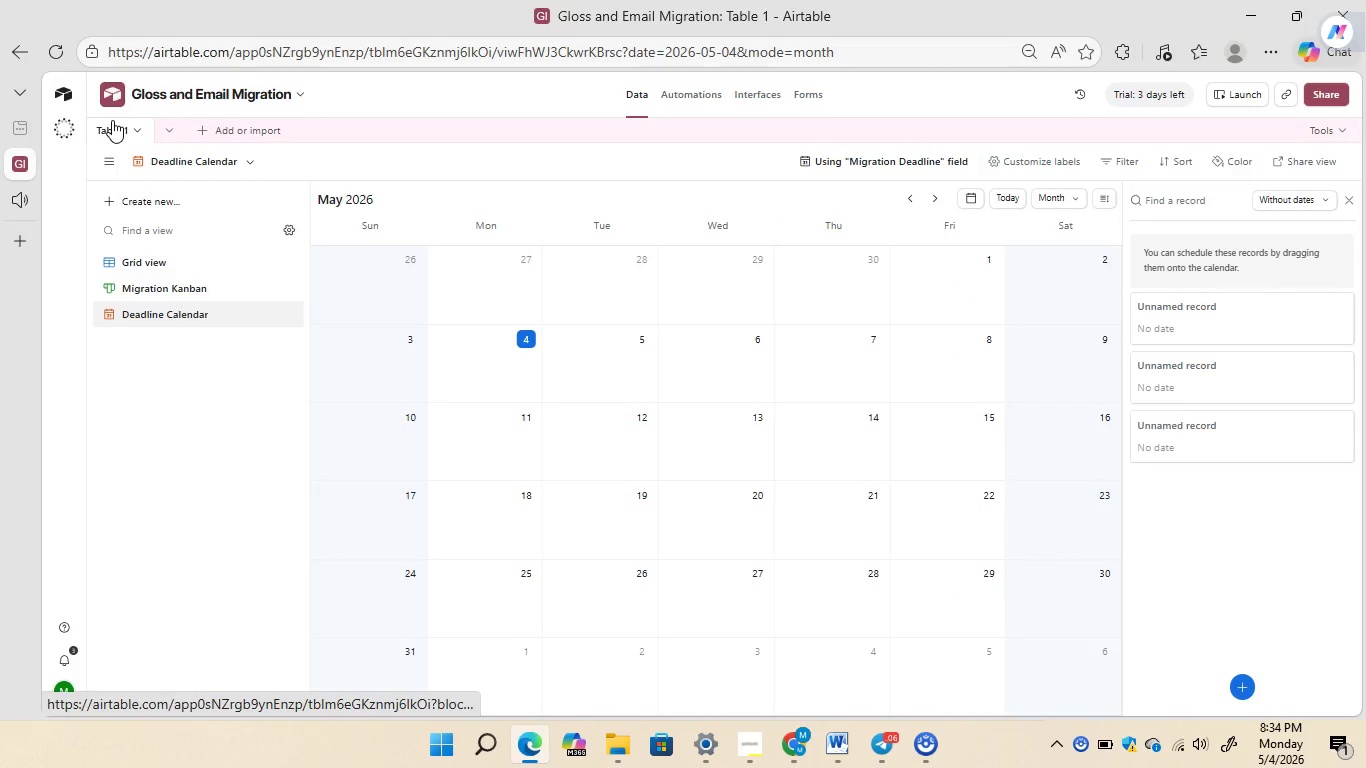 
right_click([112, 125])
 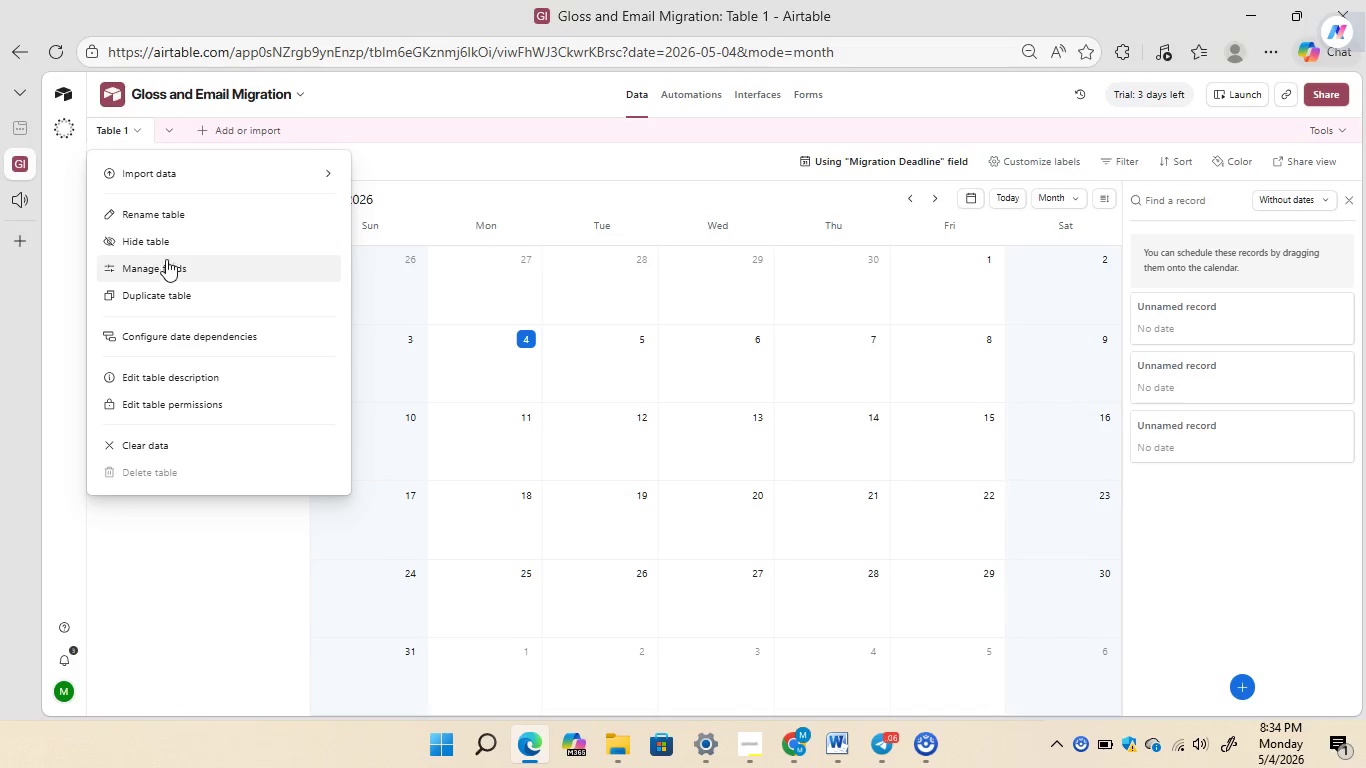 
left_click([192, 217])
 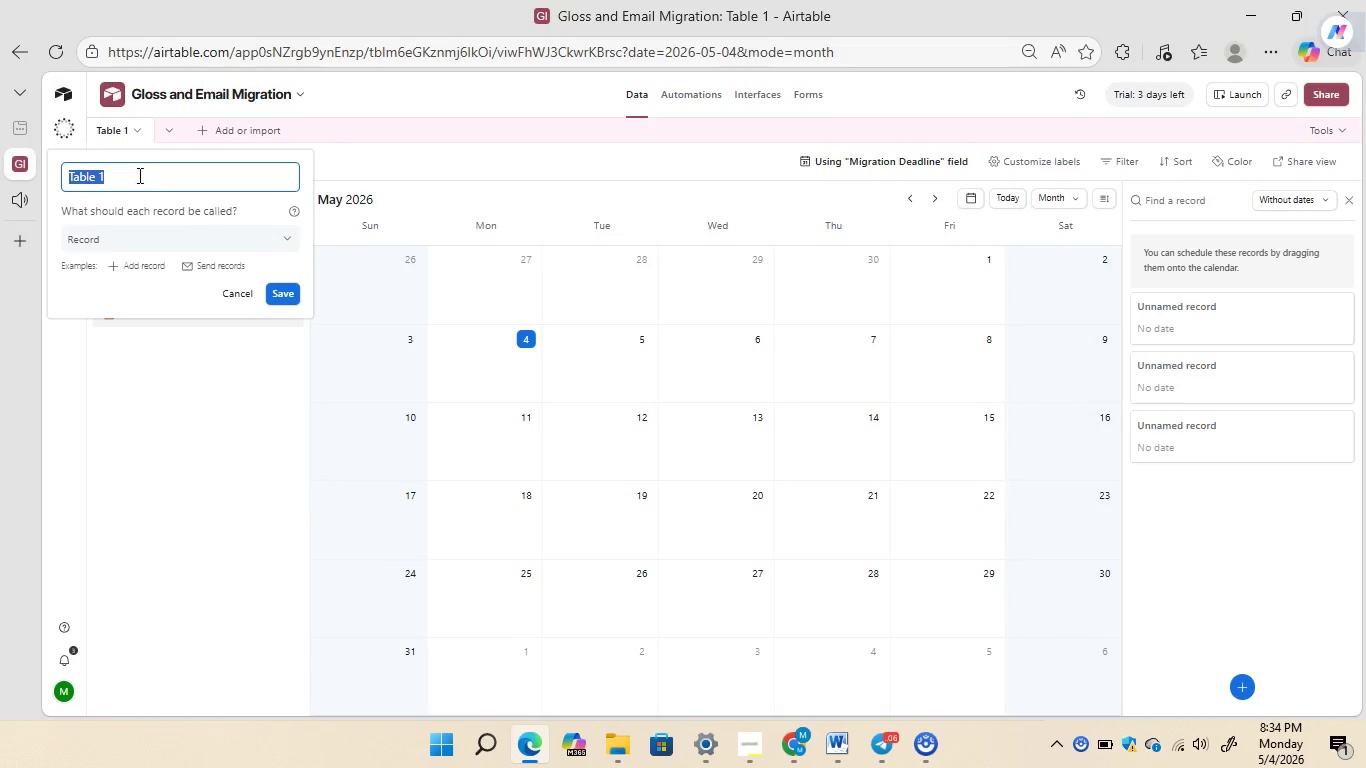 
left_click([138, 175])
 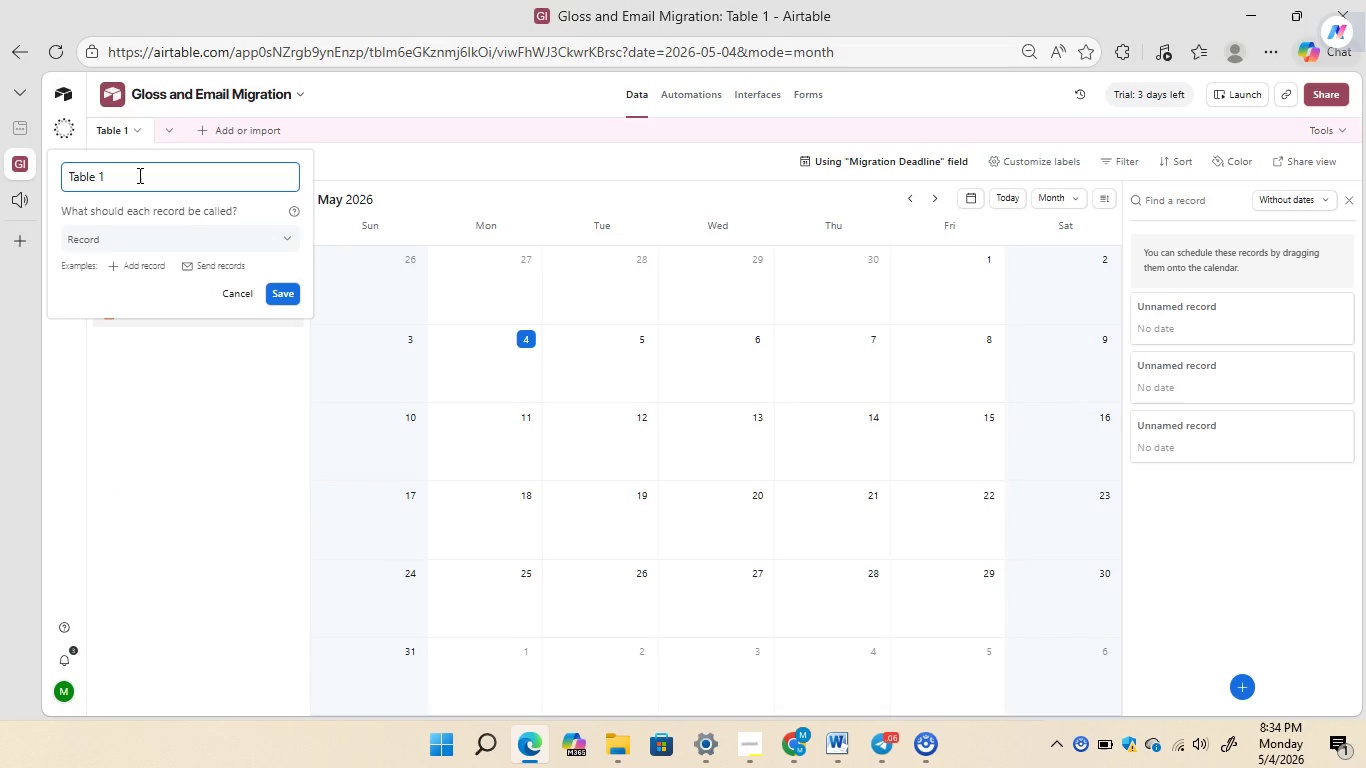 
key(Backspace)
key(Backspace)
key(Backspace)
key(Backspace)
key(Backspace)
key(Backspace)
key(Backspace)
type(Stylist Mi)
 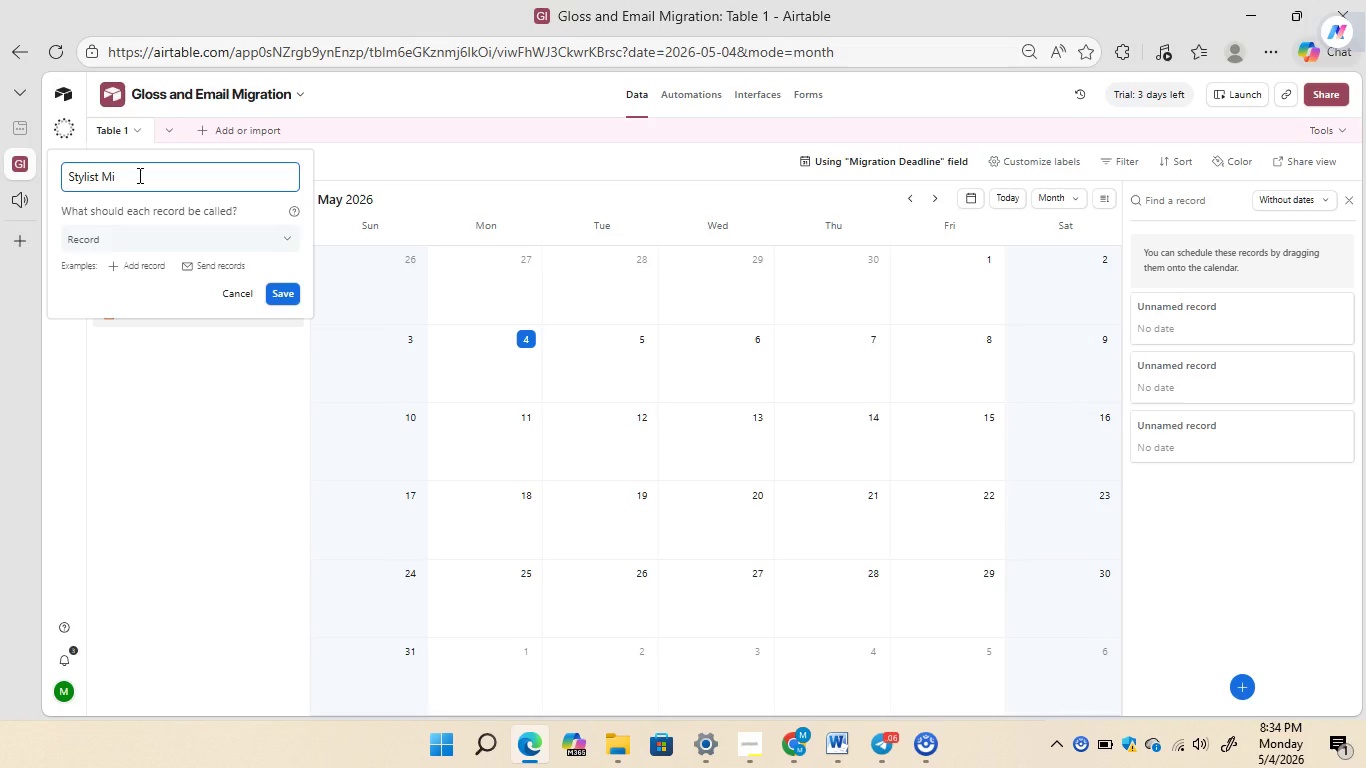 
wait(8.94)
 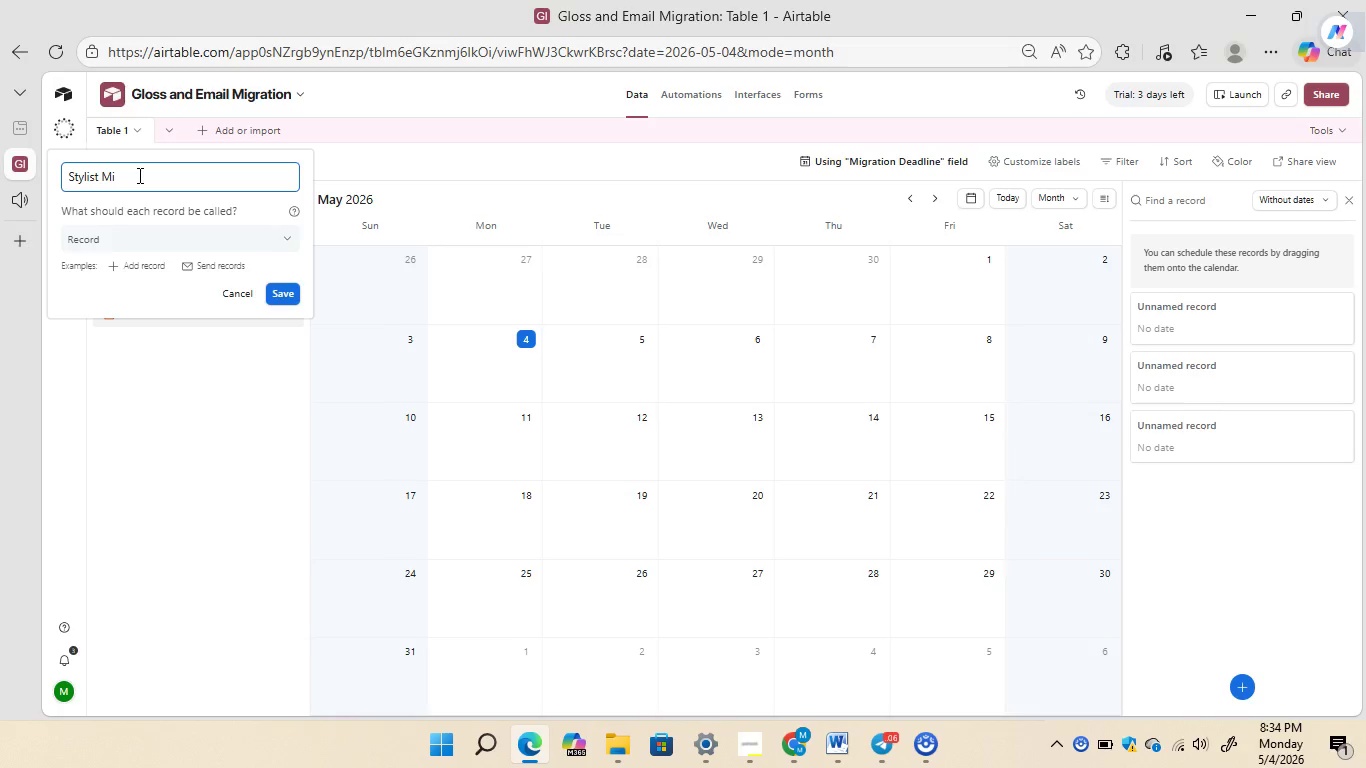 
type(gration Tracker)
 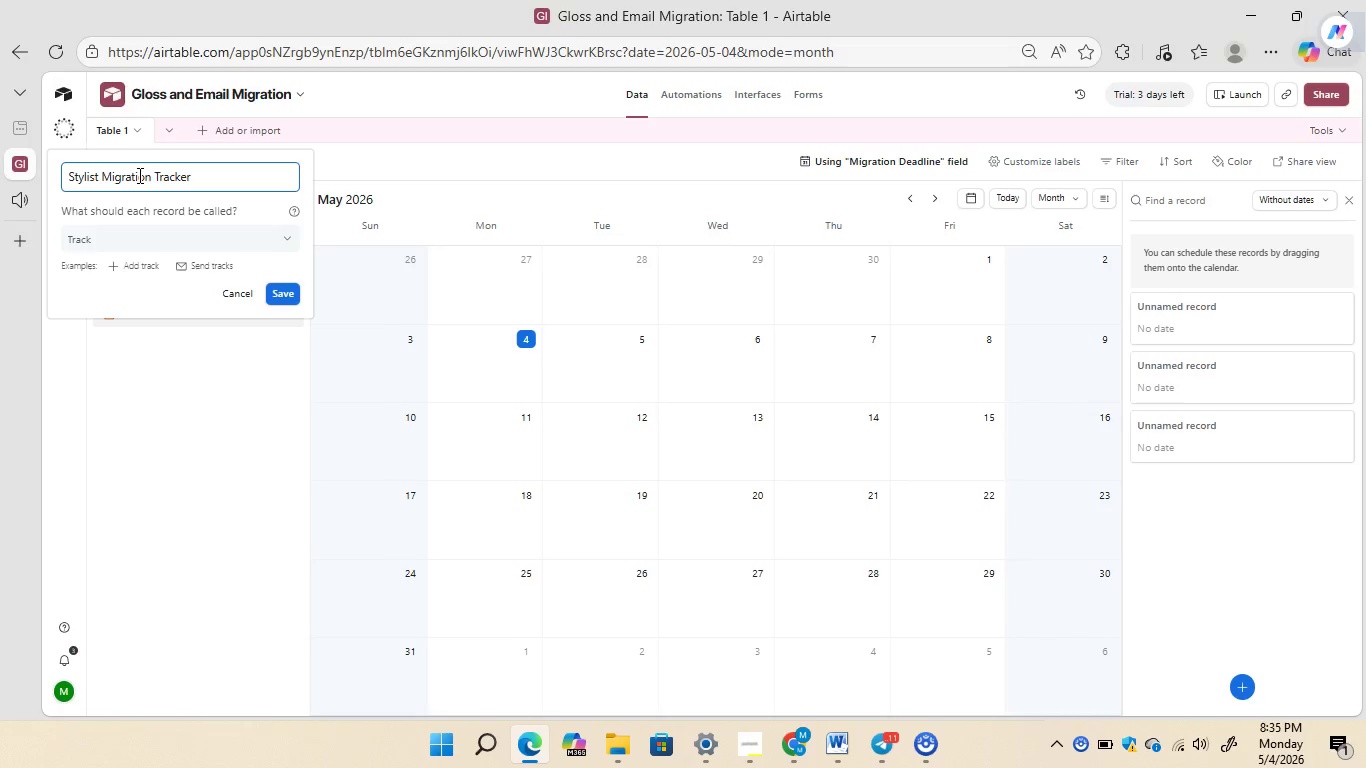 
left_click([283, 285])
 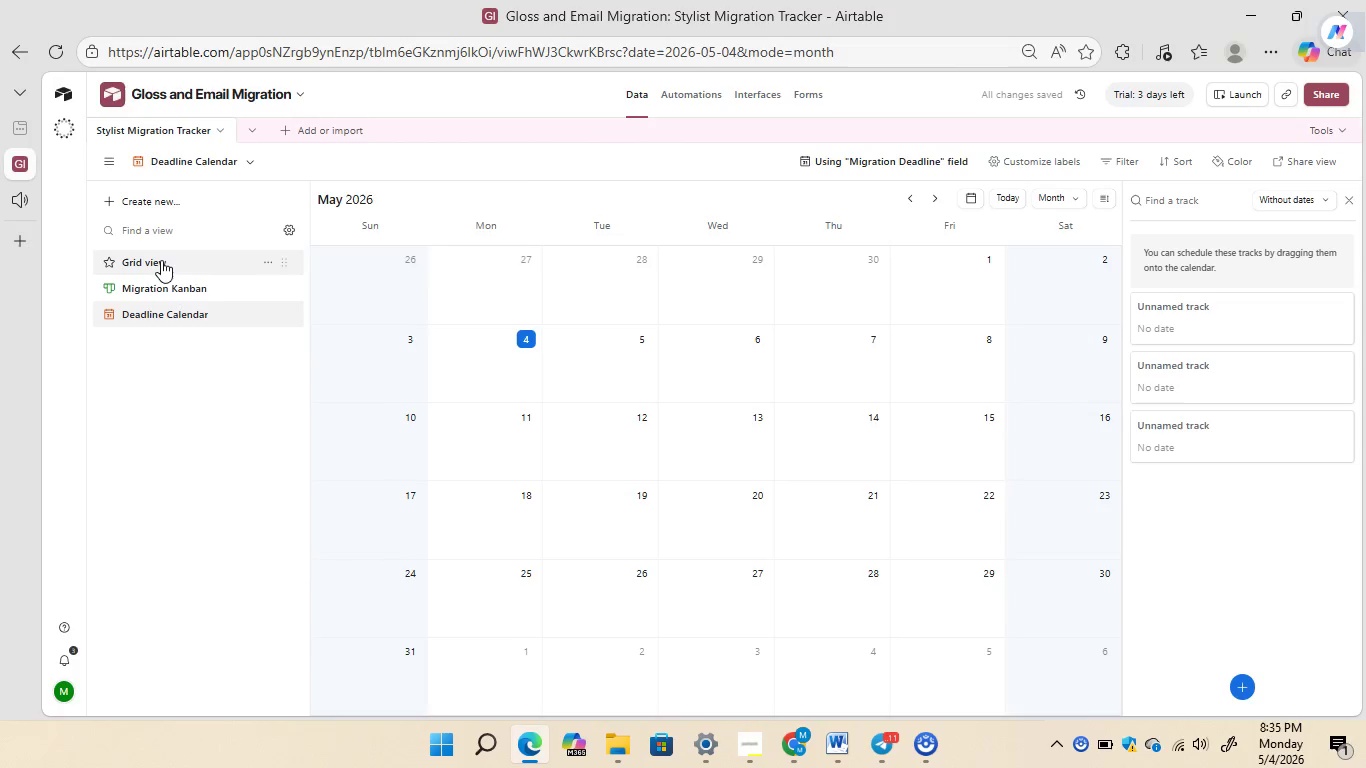 
left_click([152, 285])
 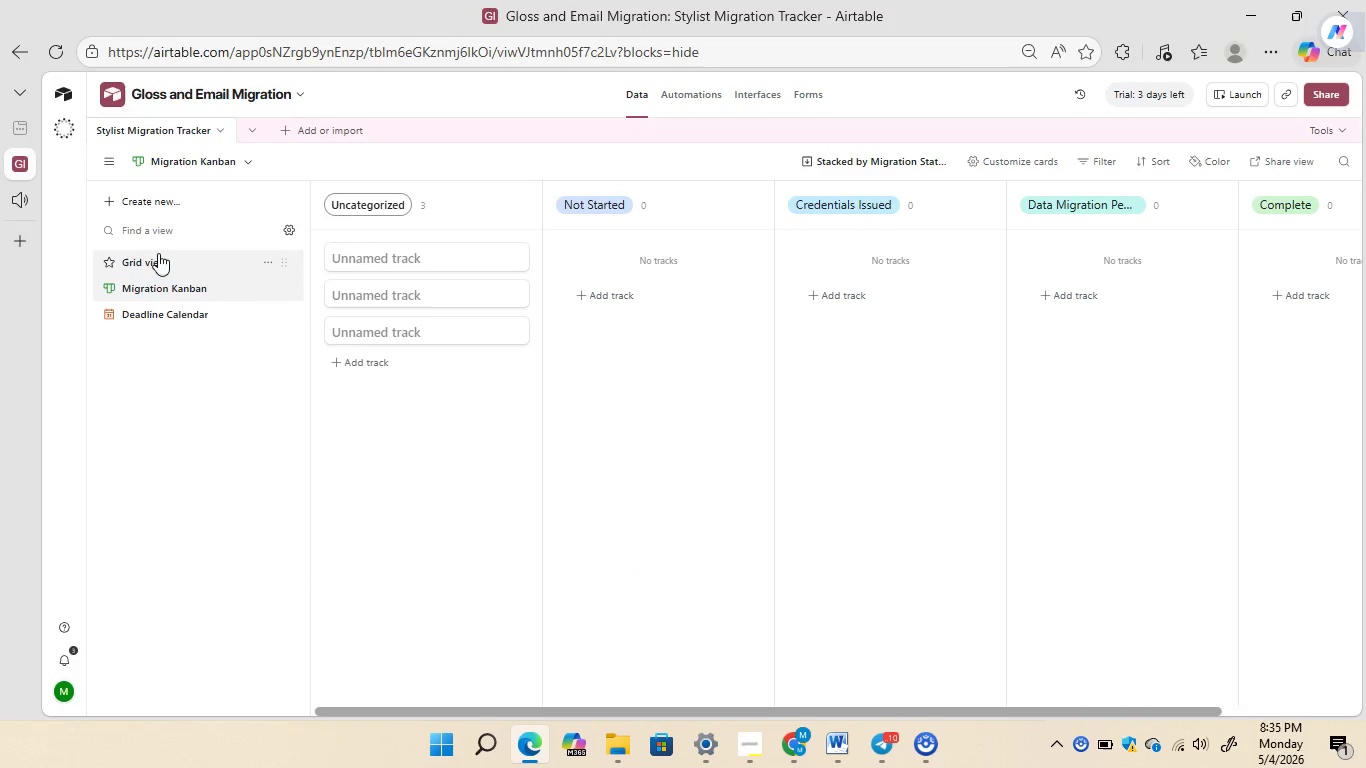 
wait(5.7)
 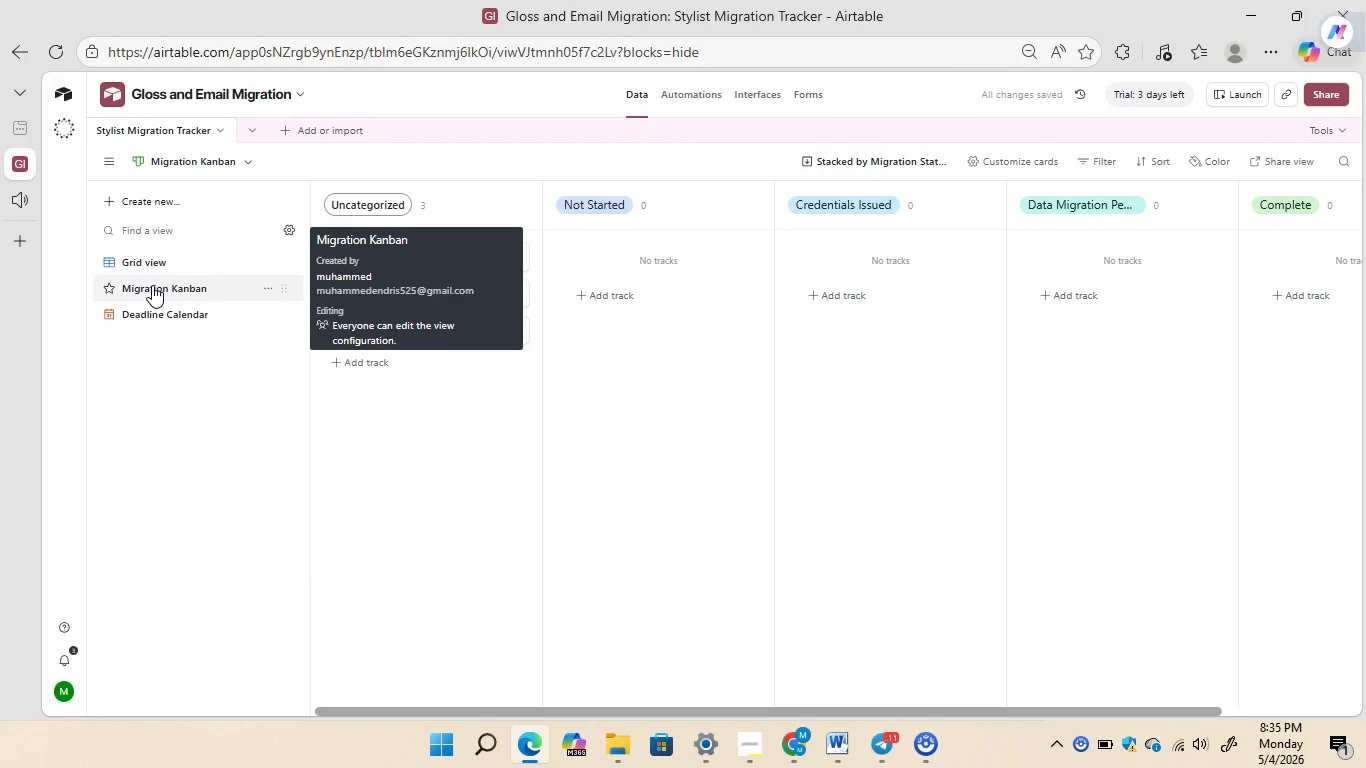 
left_click([158, 252])
 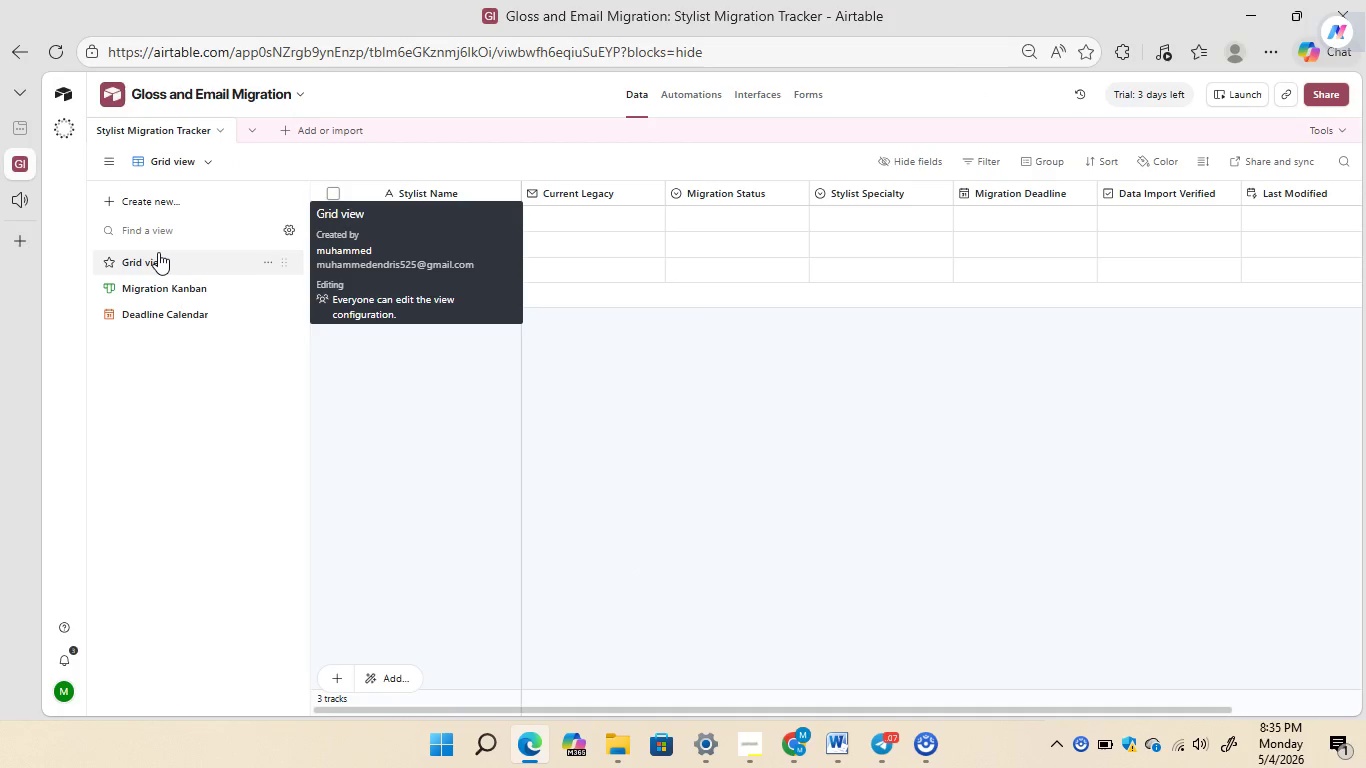 
right_click([158, 252])
 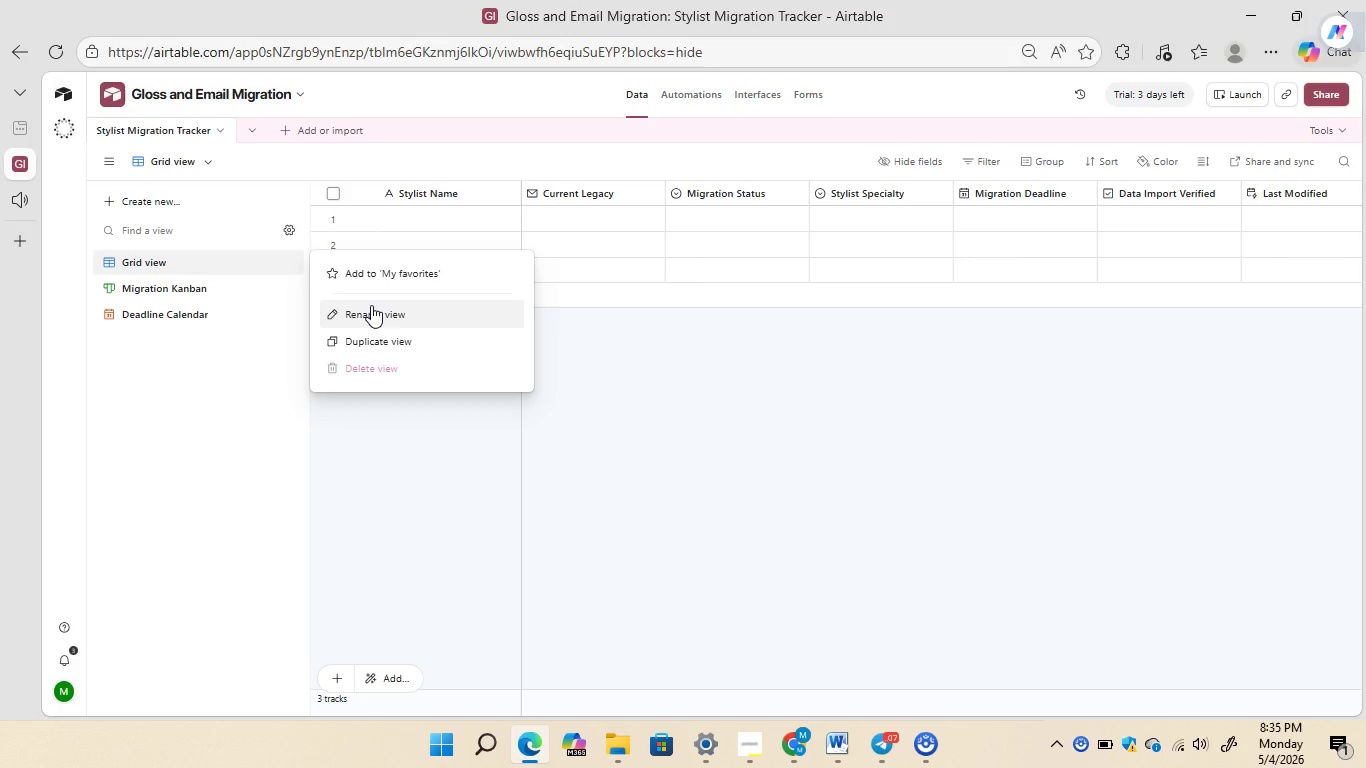 
left_click([371, 305])
 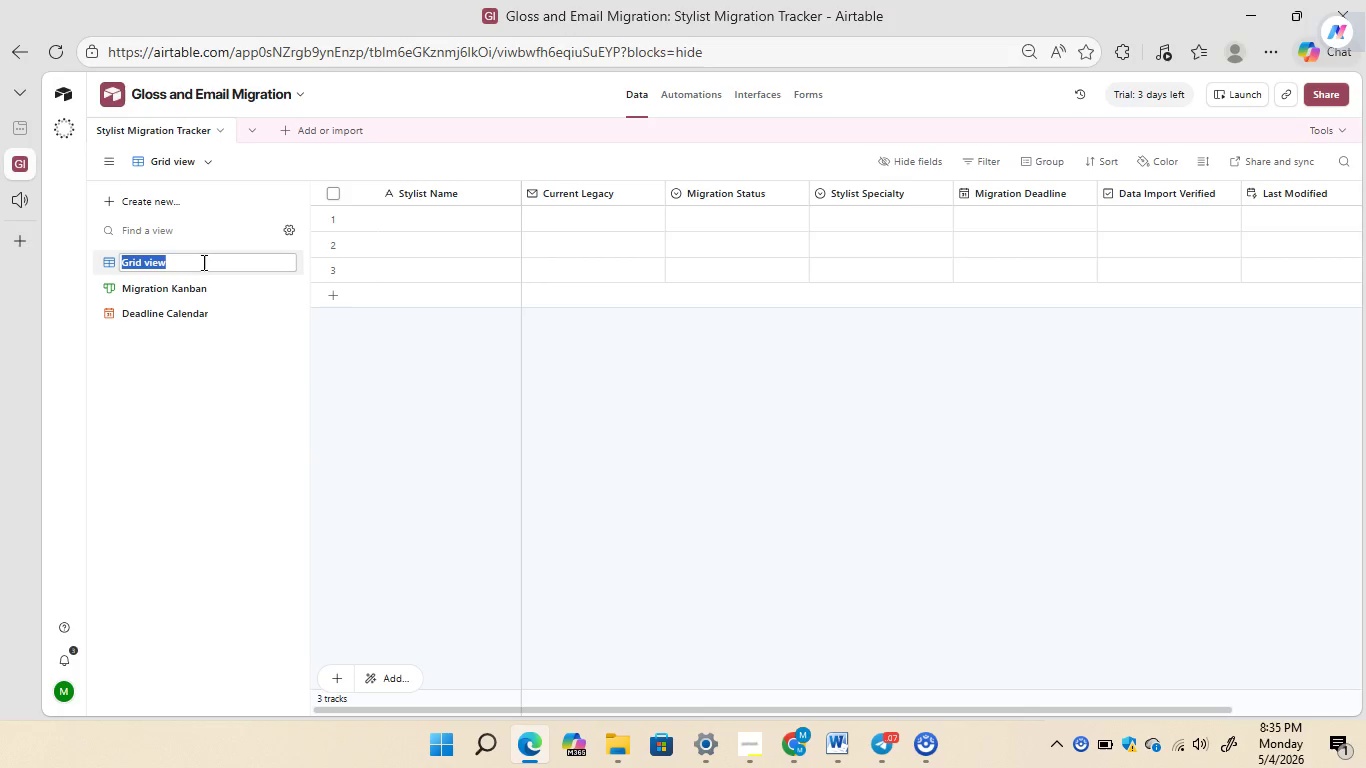 
left_click([195, 258])
 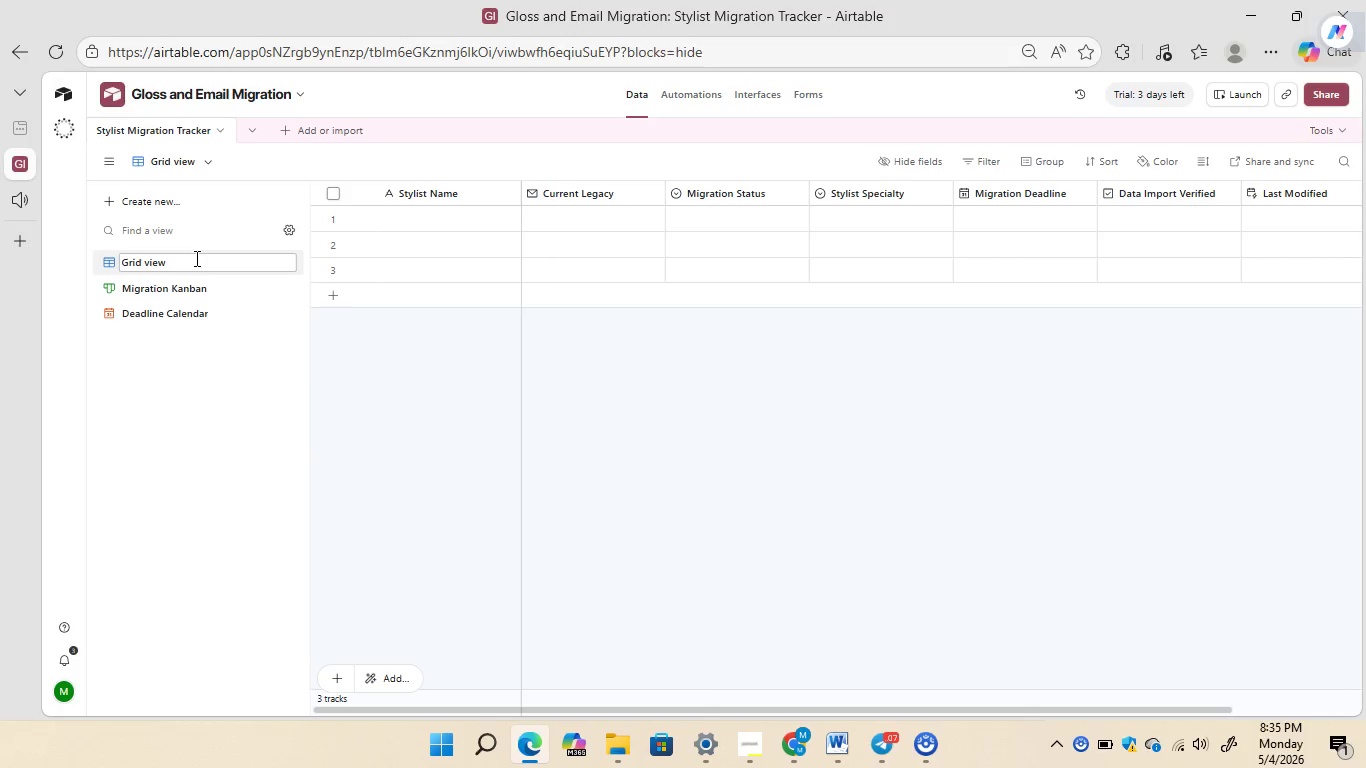 
key(Backspace)
 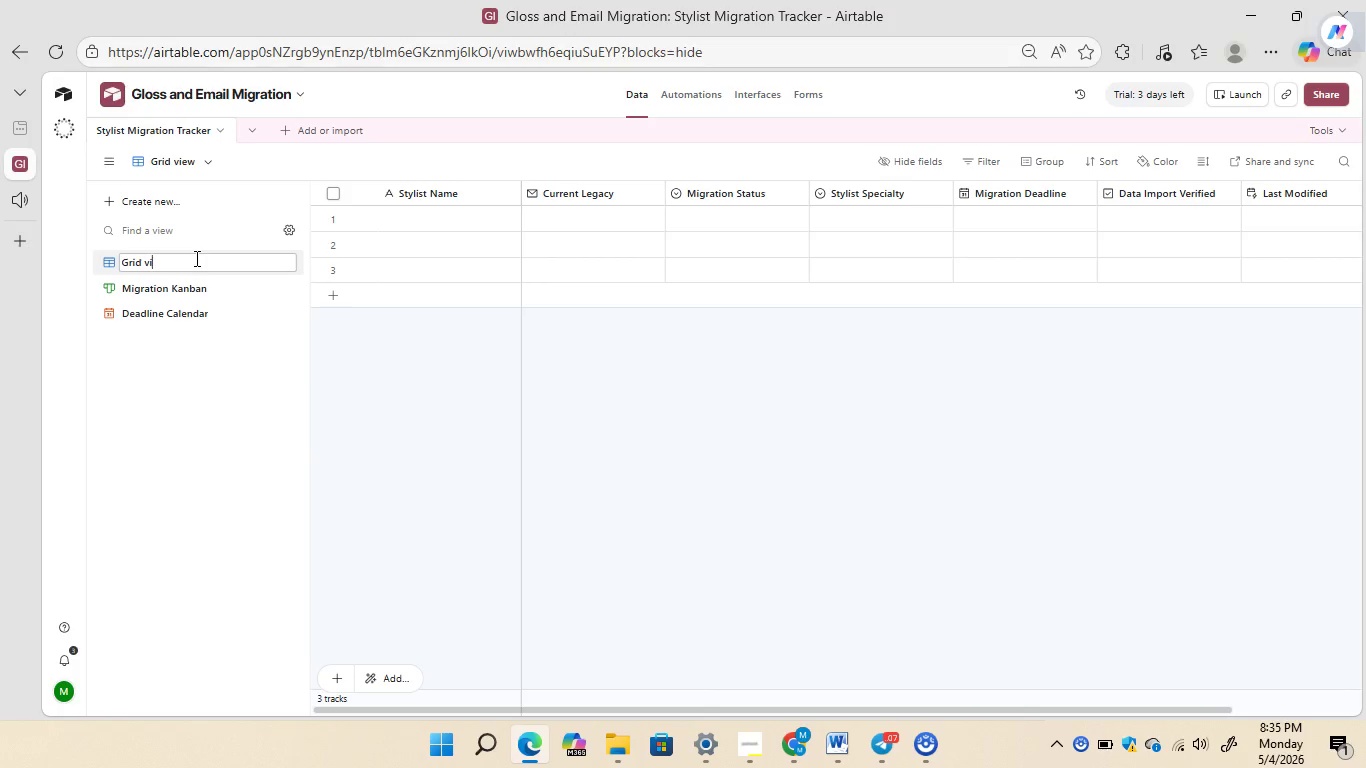 
key(Backspace)
 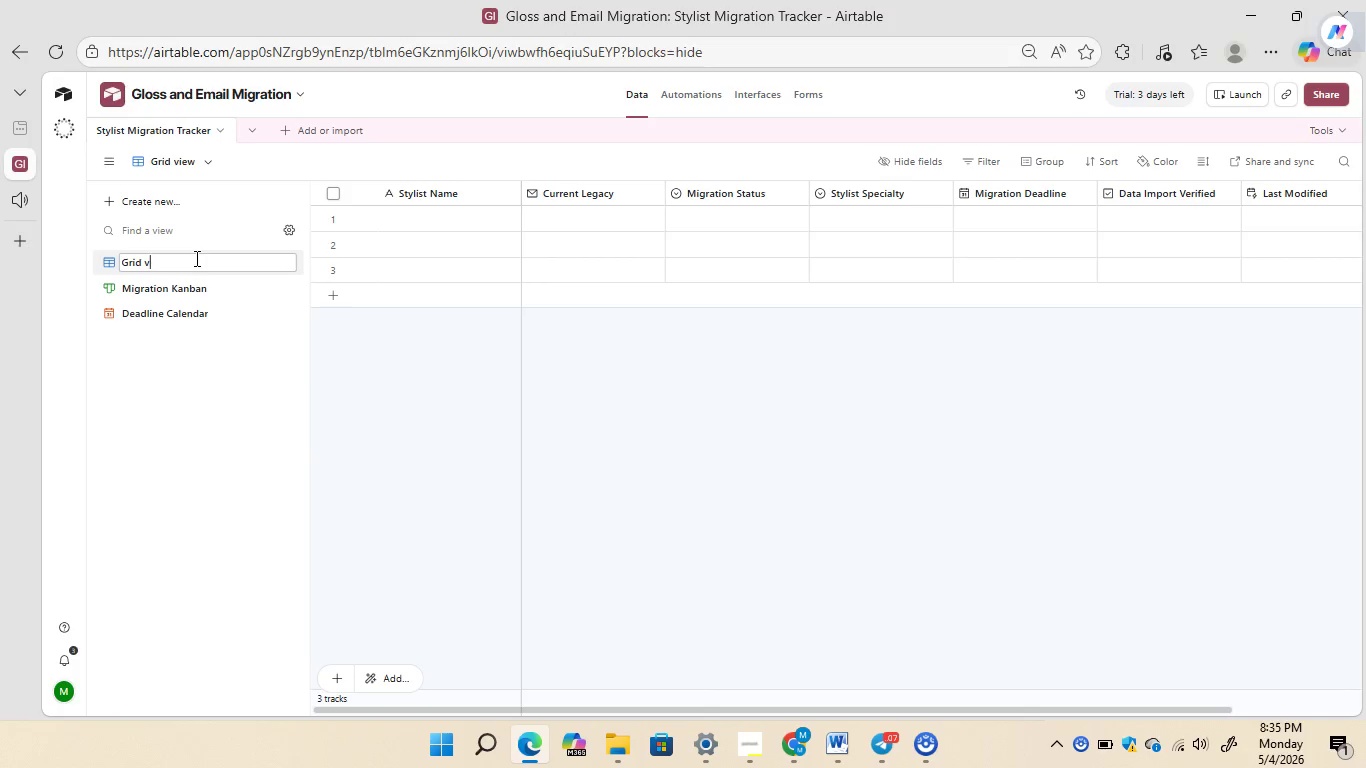 
key(Backspace)
 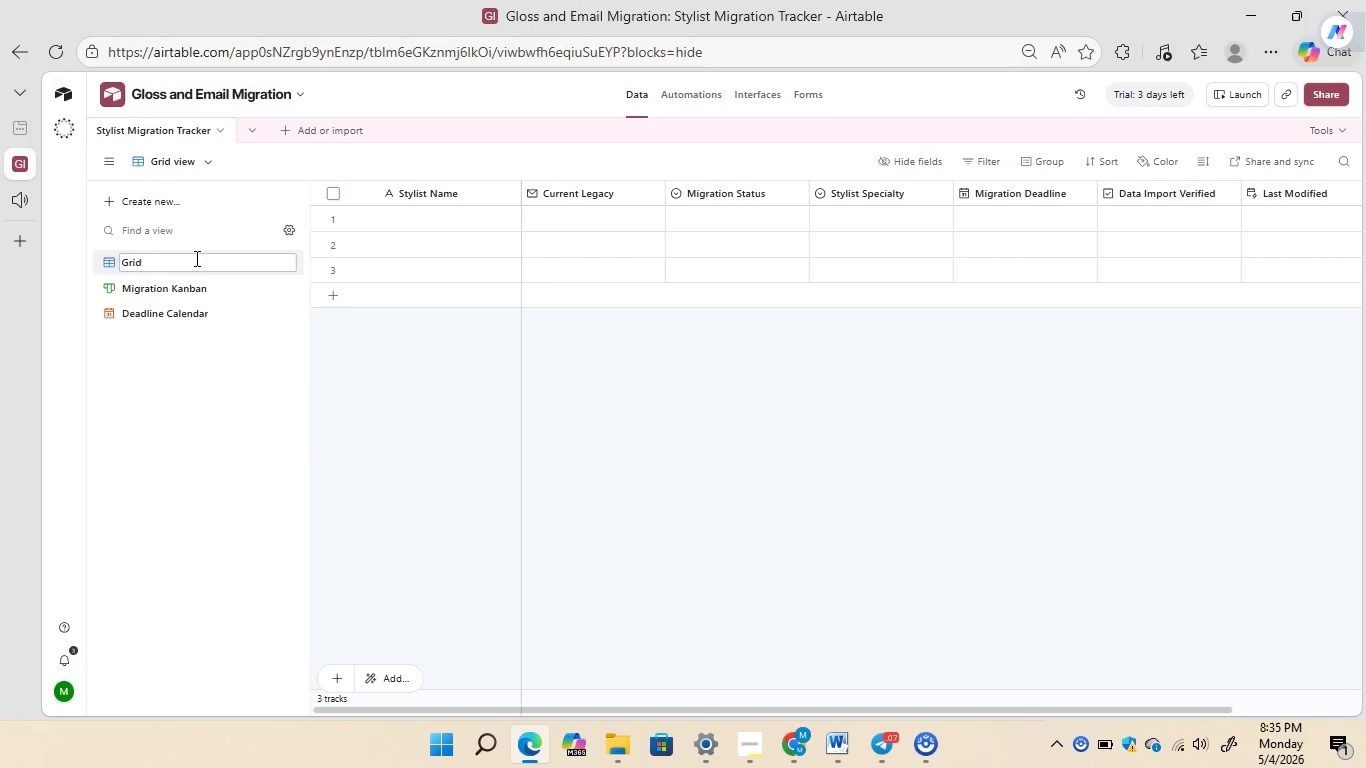 
key(Backspace)
 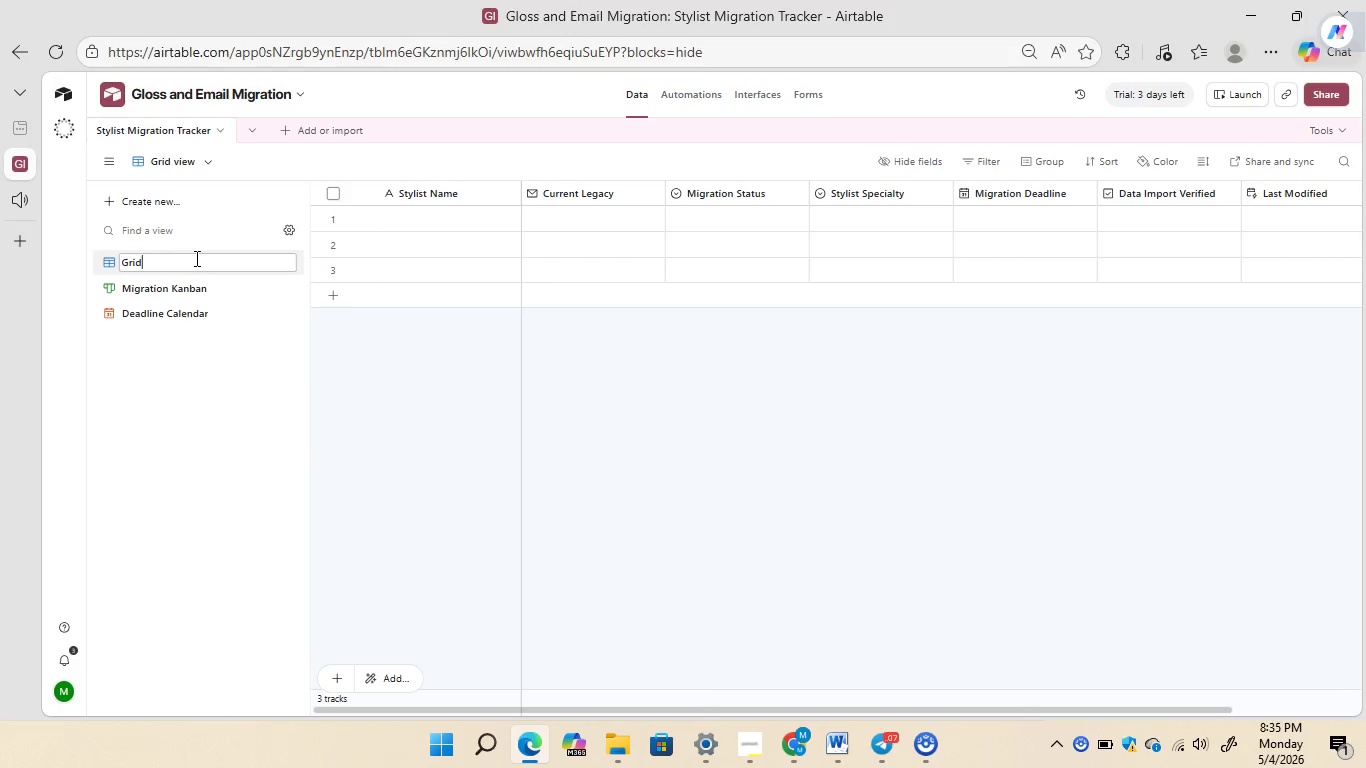 
key(Backspace)
 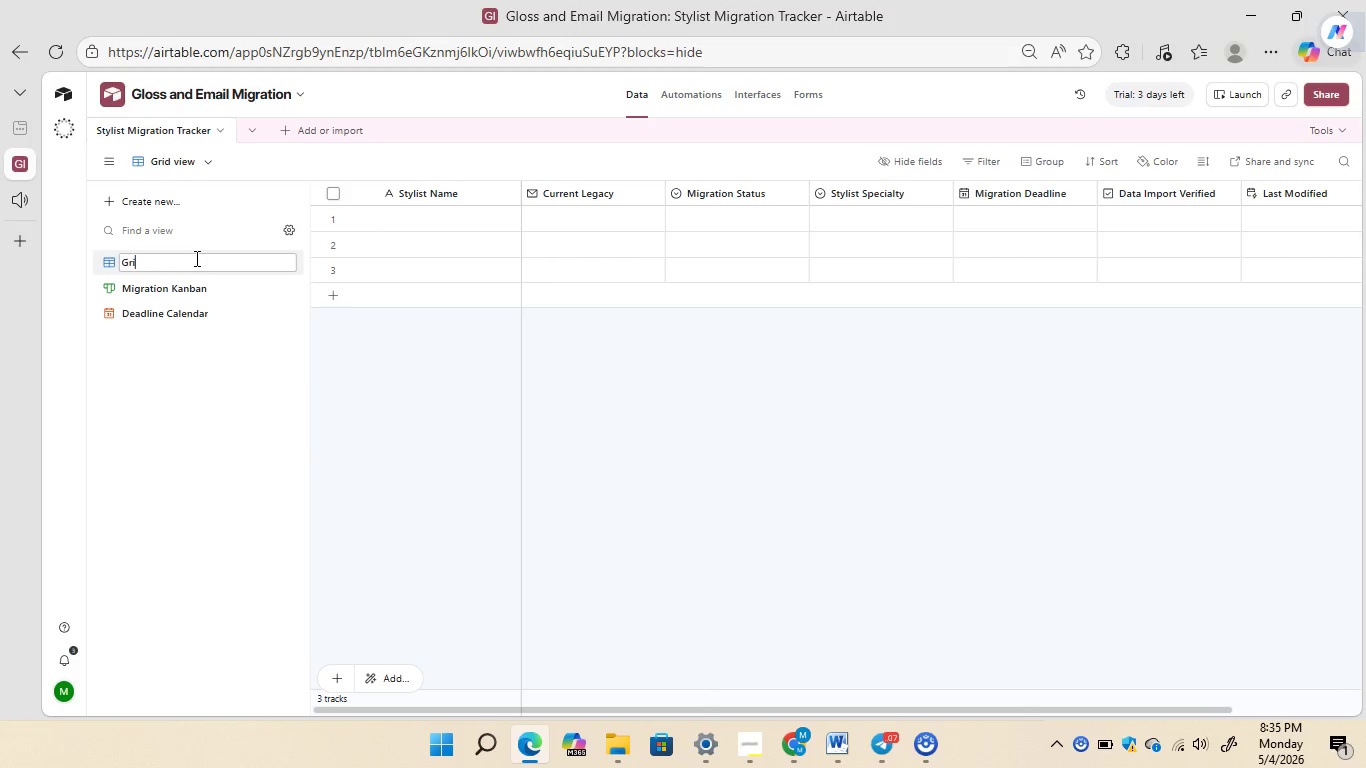 
key(Backspace)
 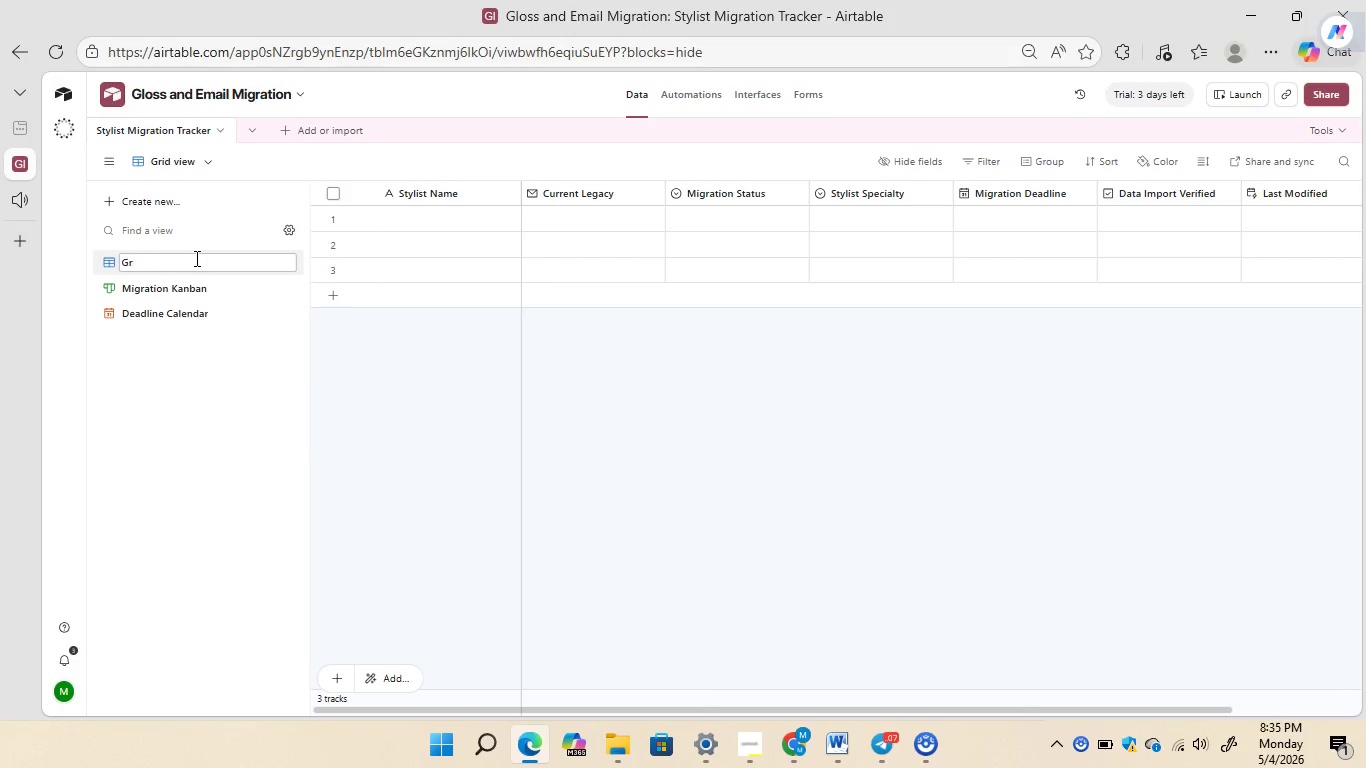 
key(Backspace)
 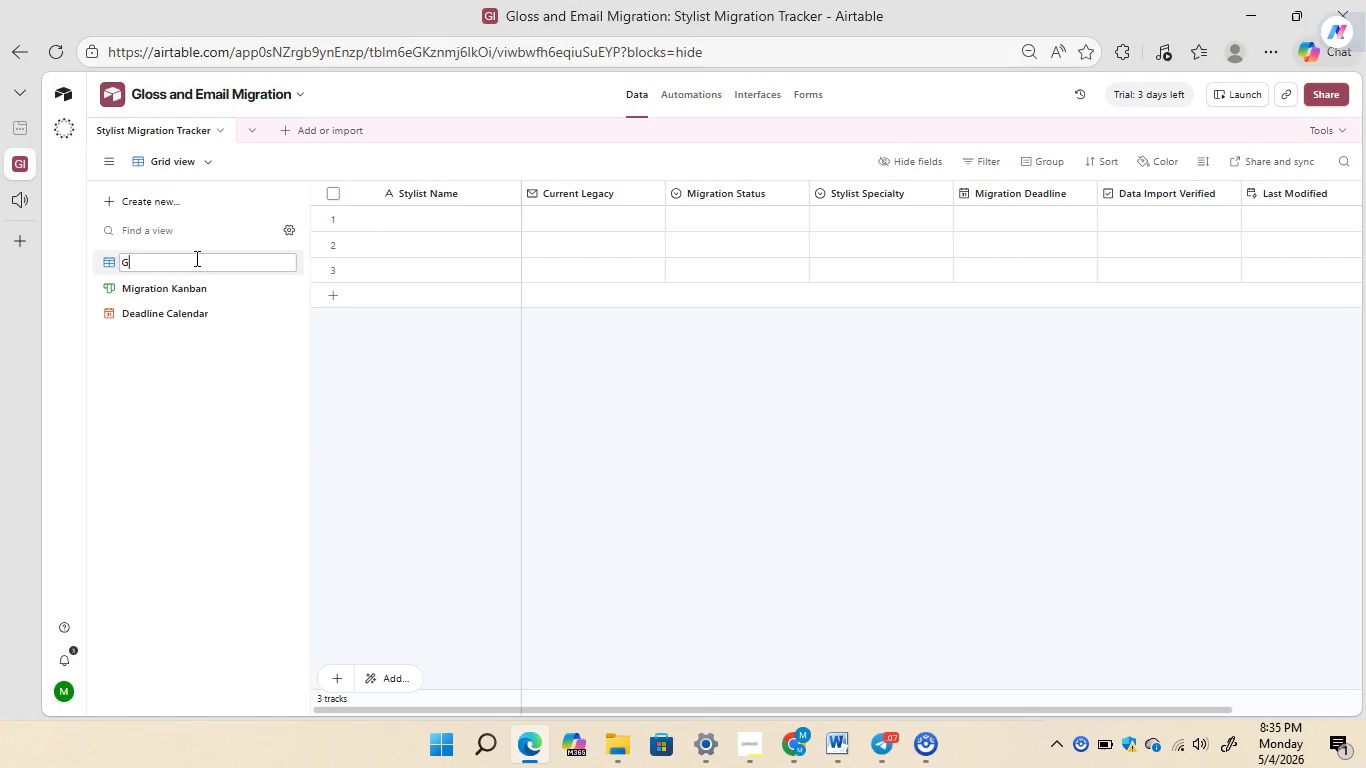 
key(Backspace)
 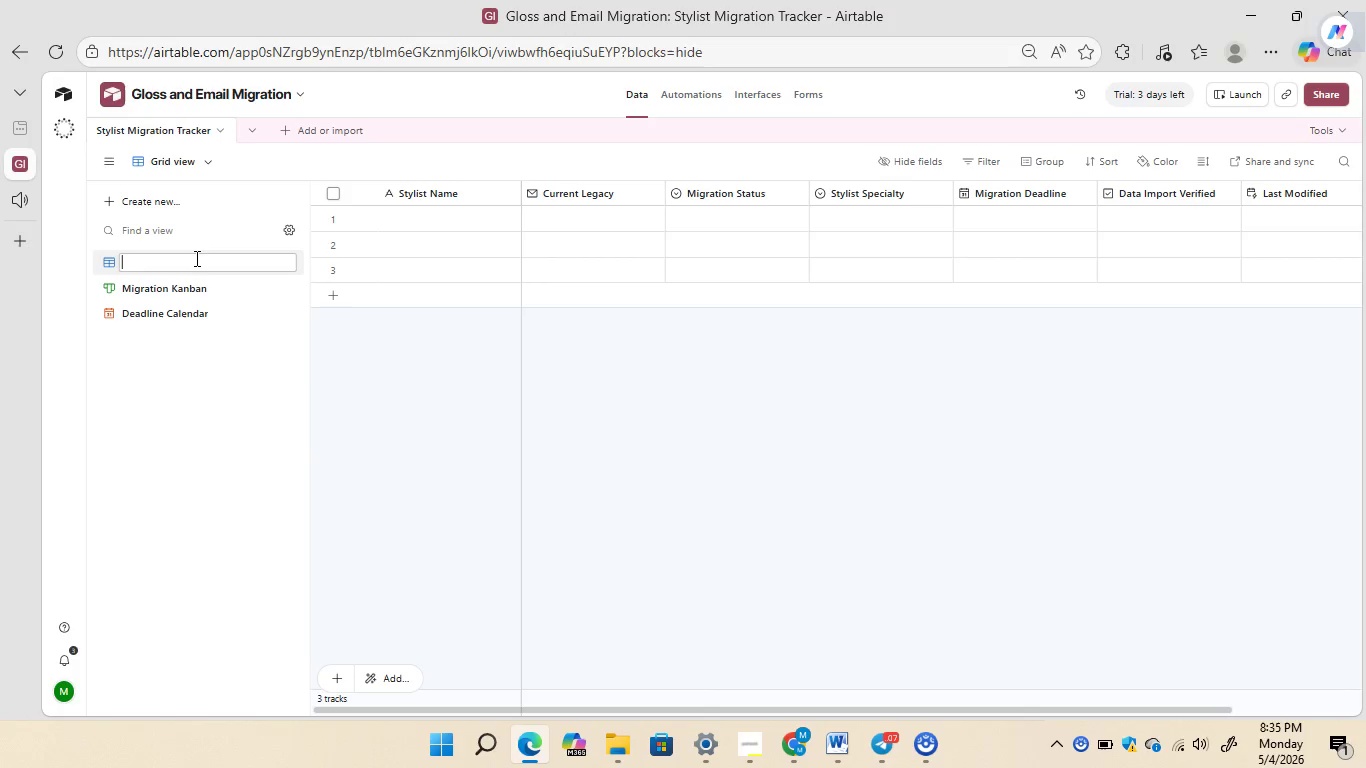 
key(Backspace)
 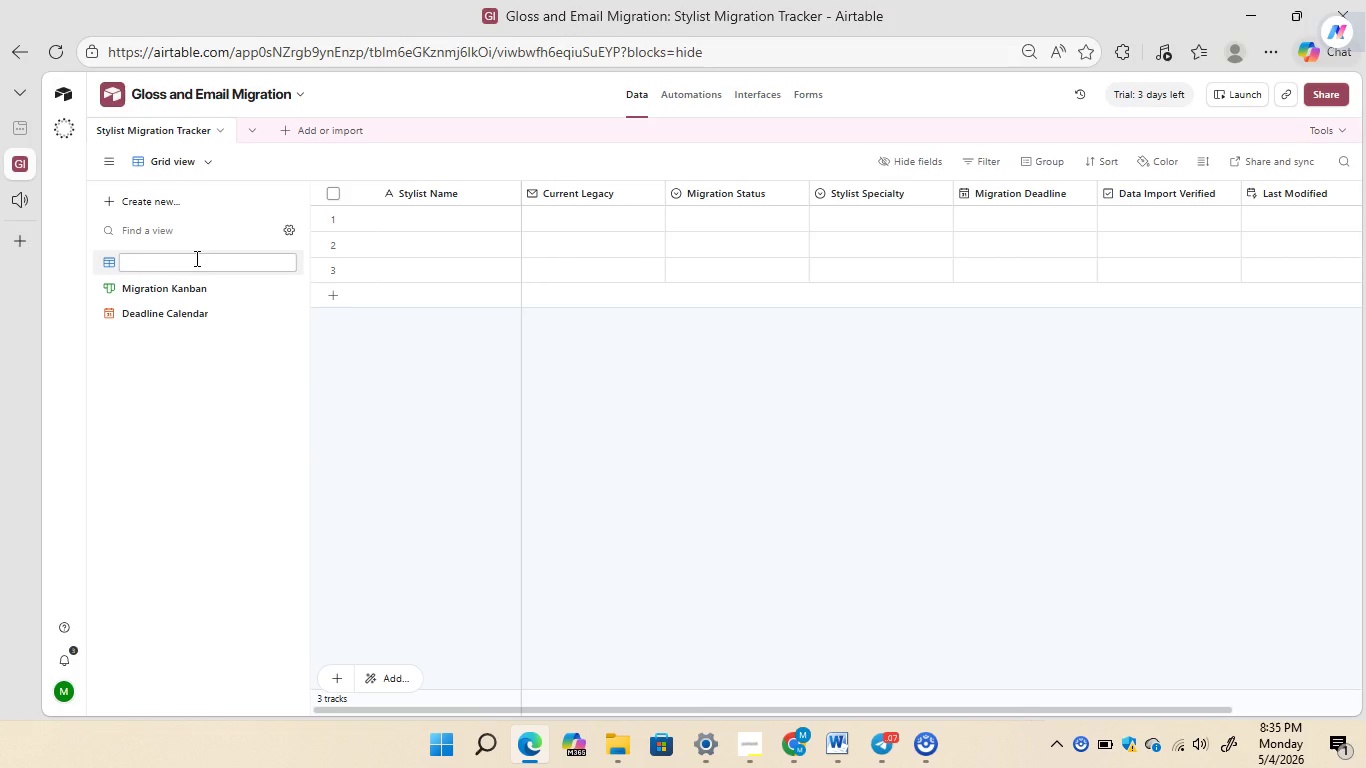 
type(Master Migration List)
 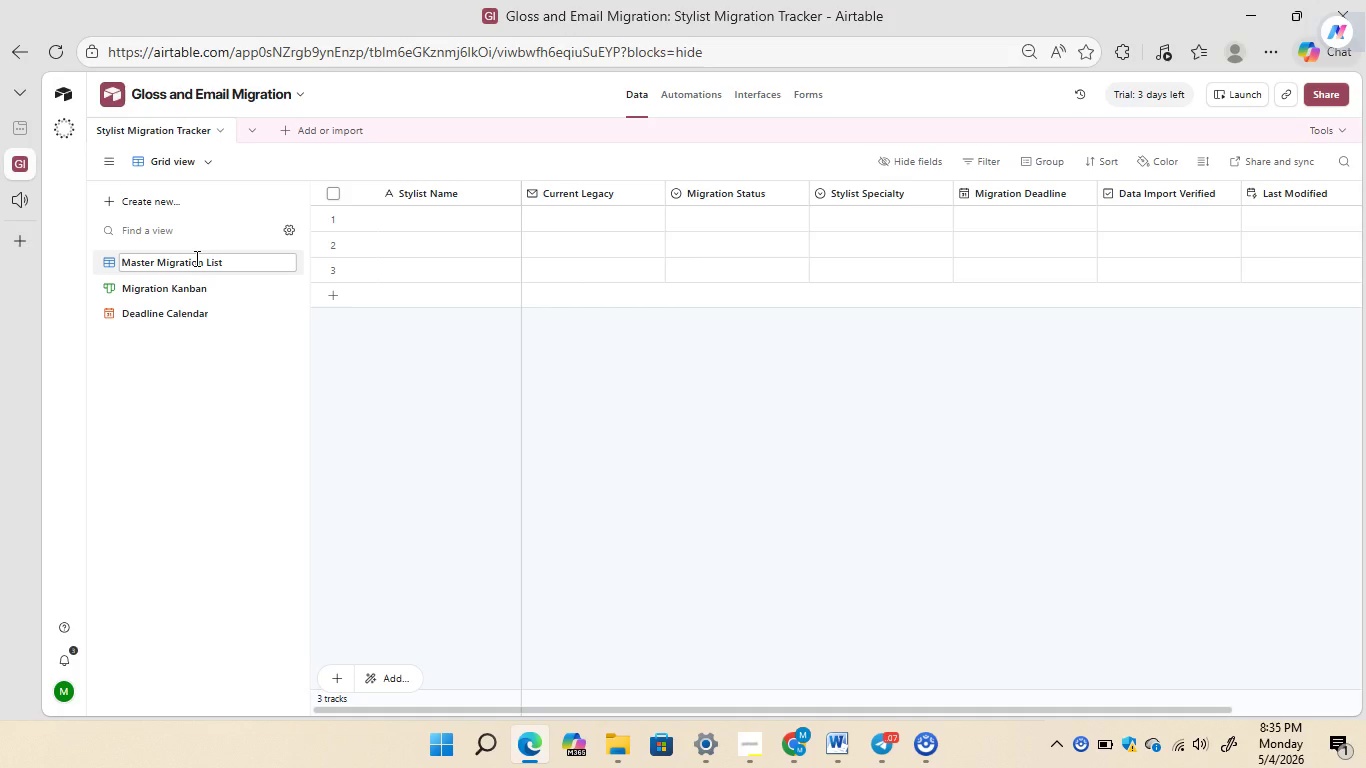 
left_click([155, 291])
 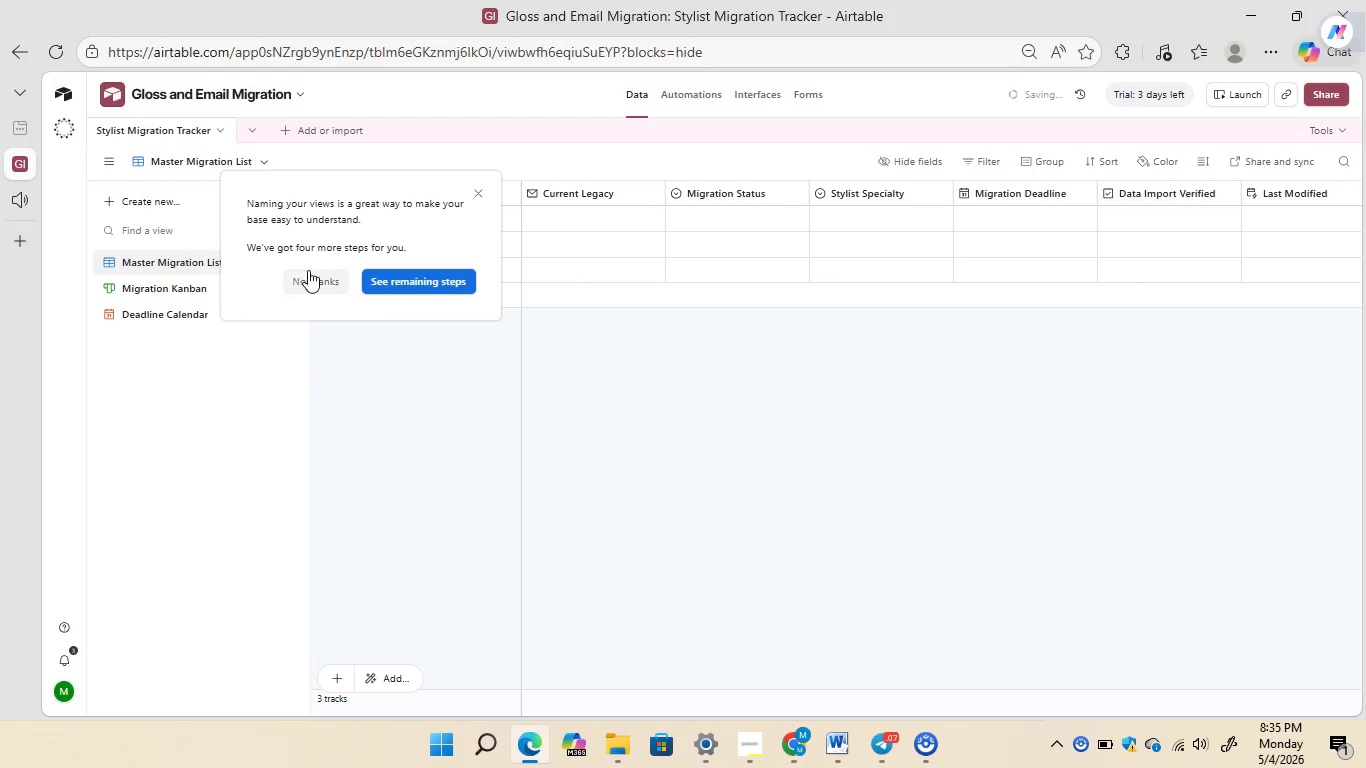 
left_click([310, 278])
 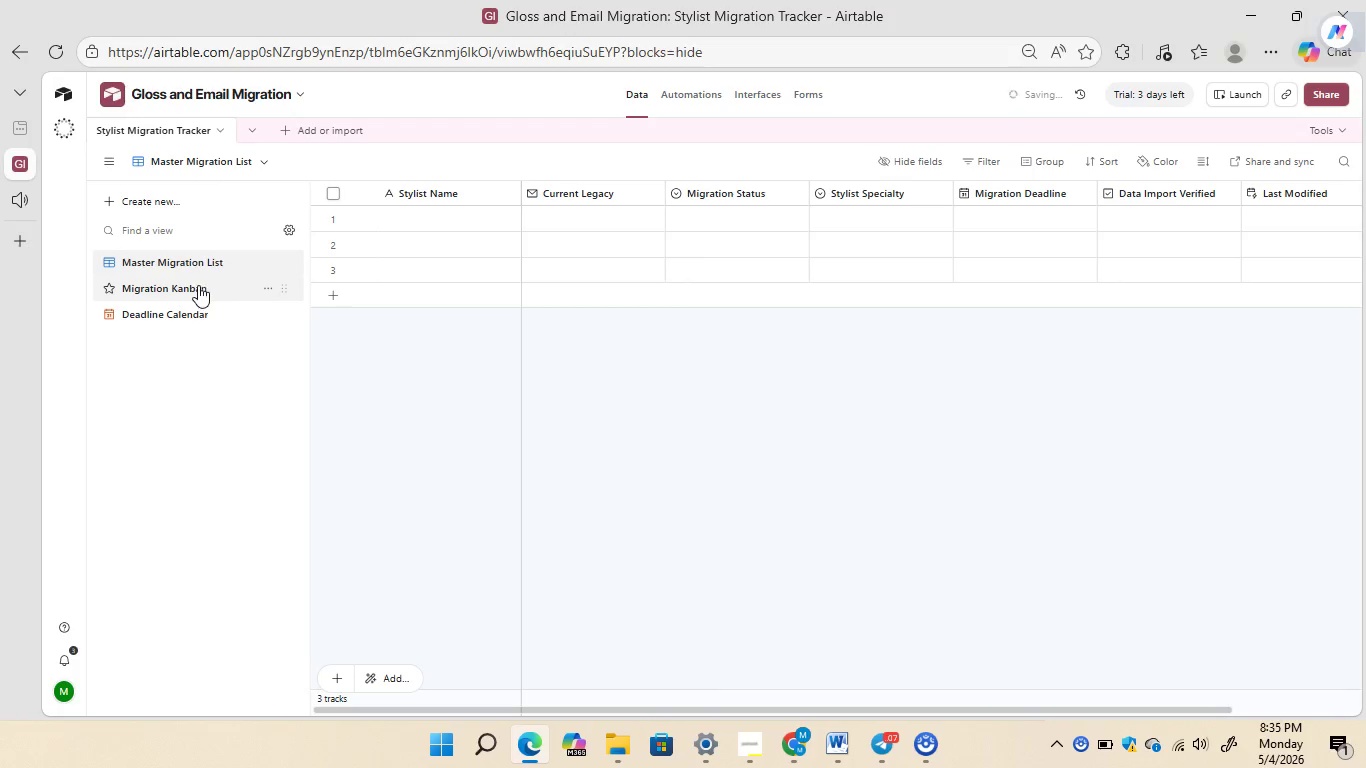 
left_click([191, 284])
 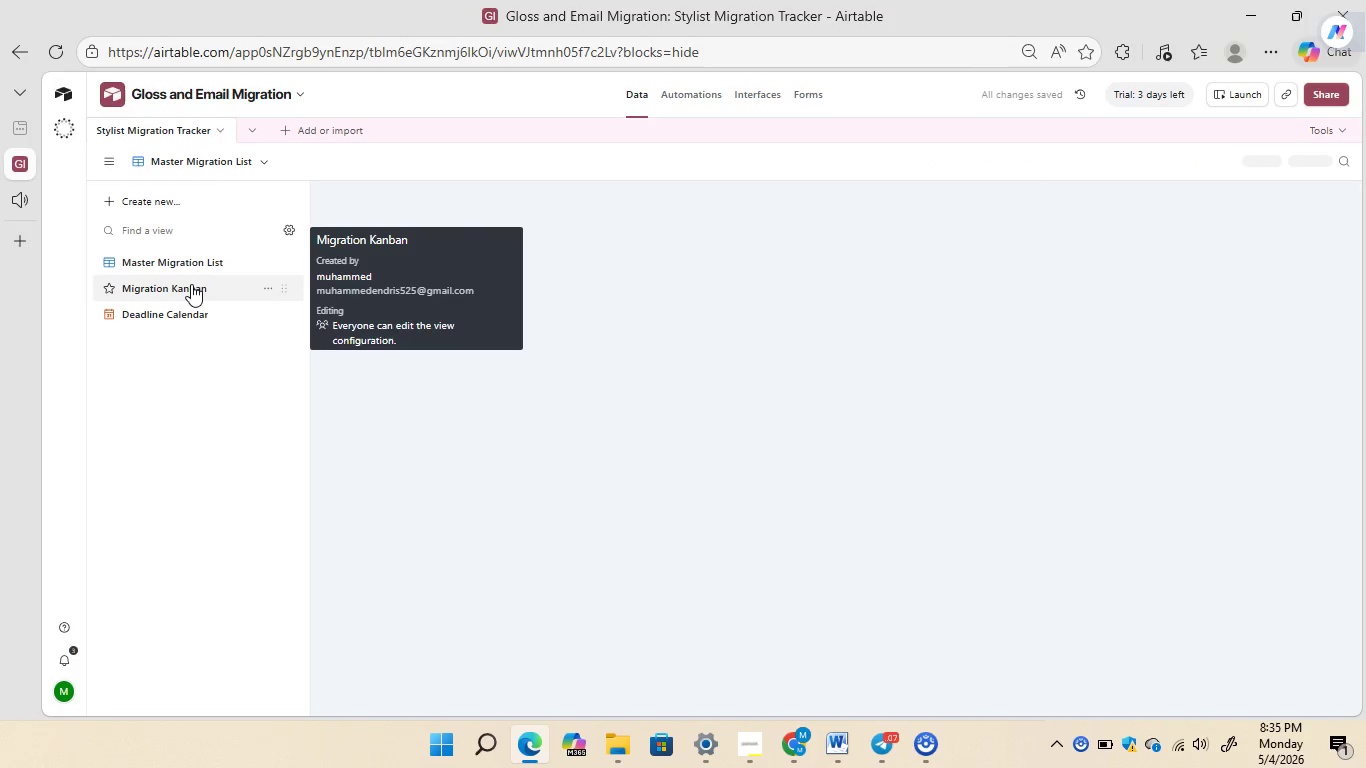 
right_click([191, 284])
 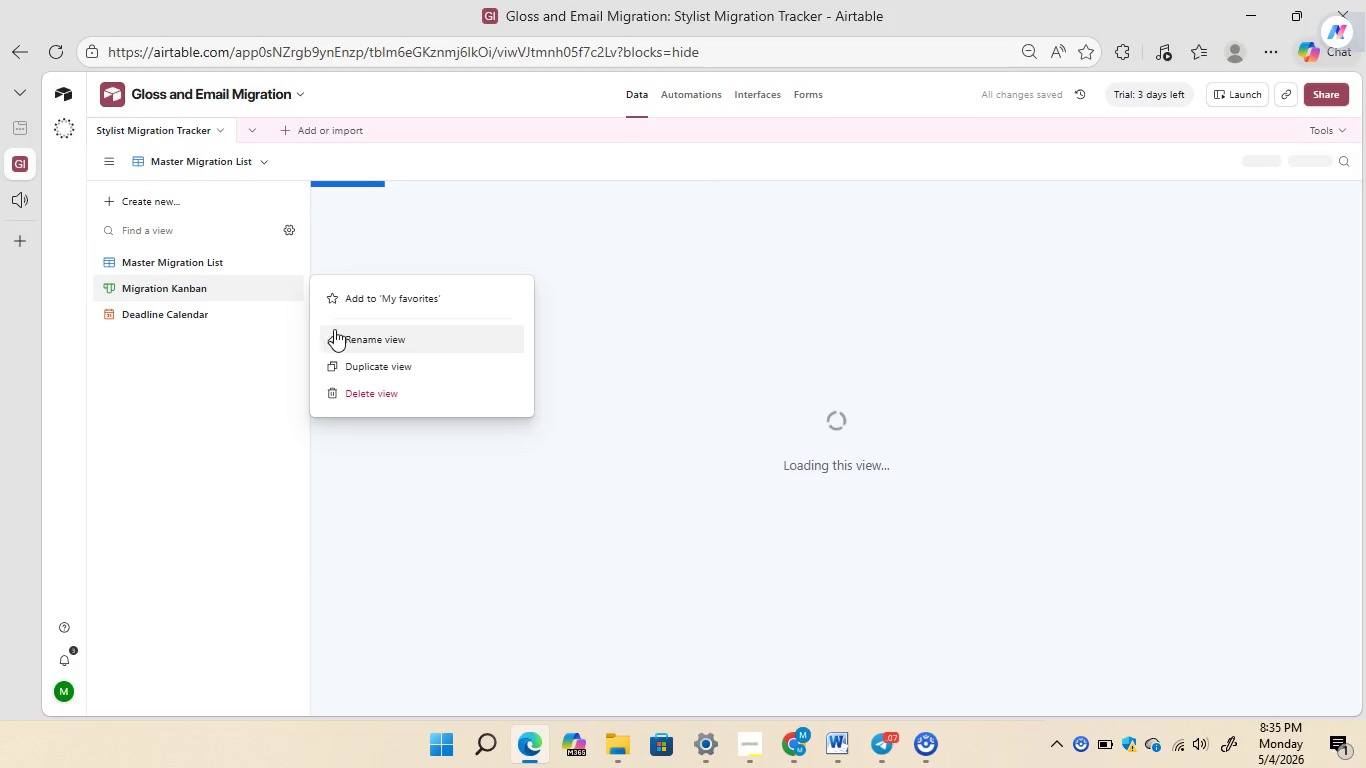 
left_click([344, 329])
 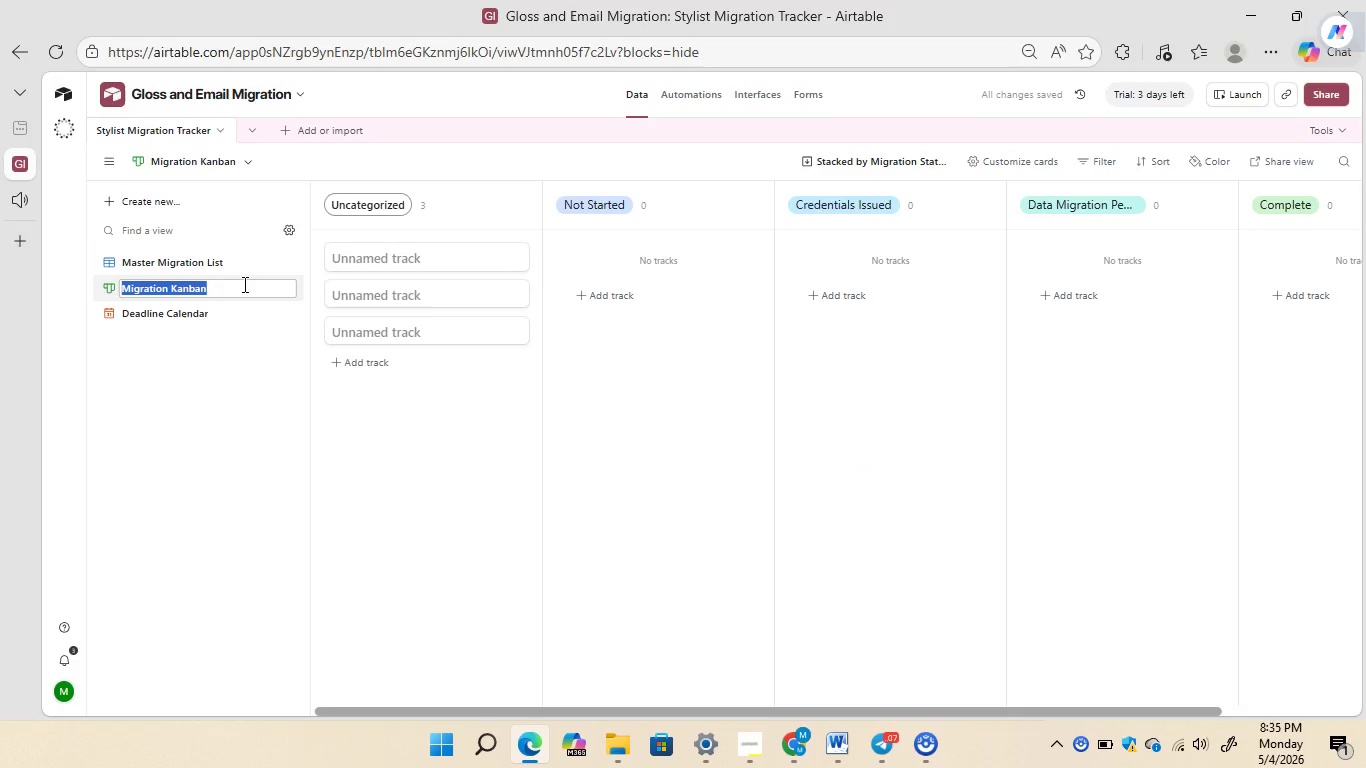 
left_click([241, 284])
 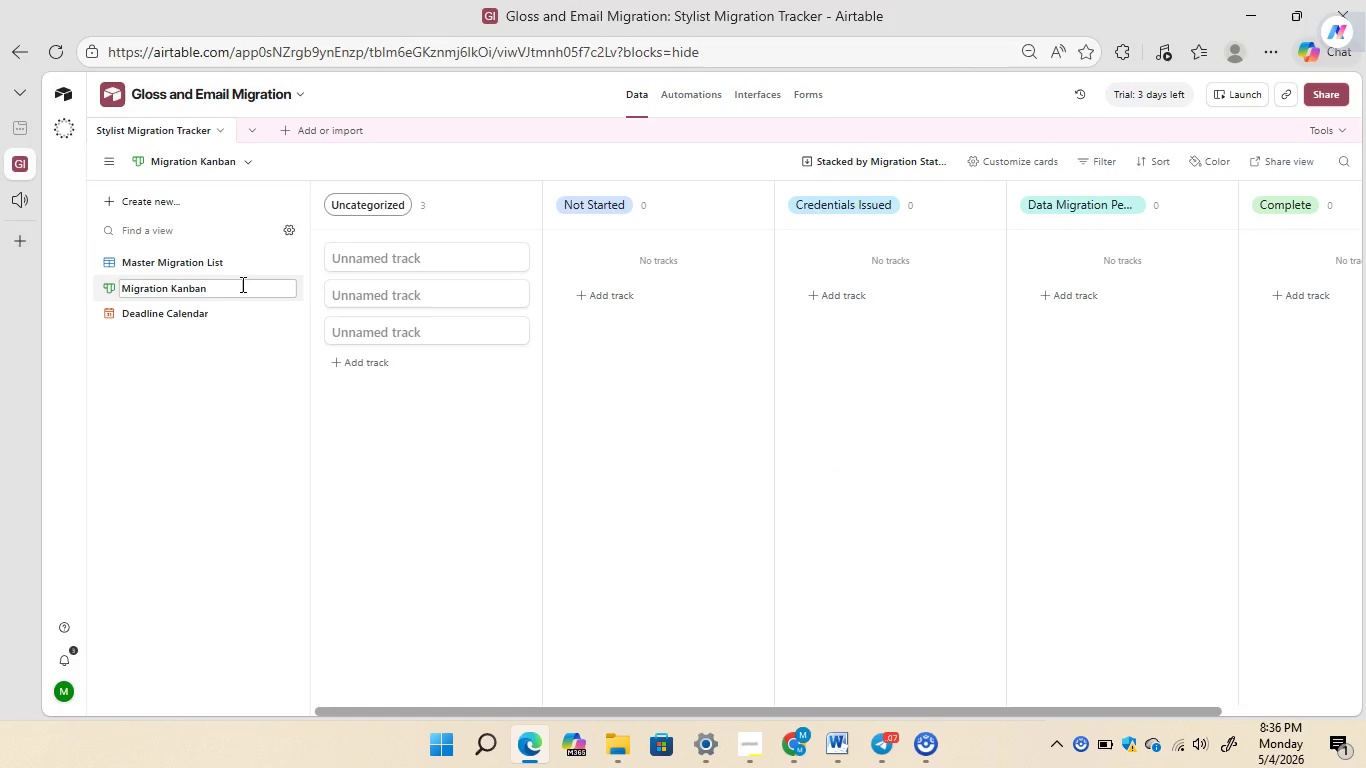 
wait(6.94)
 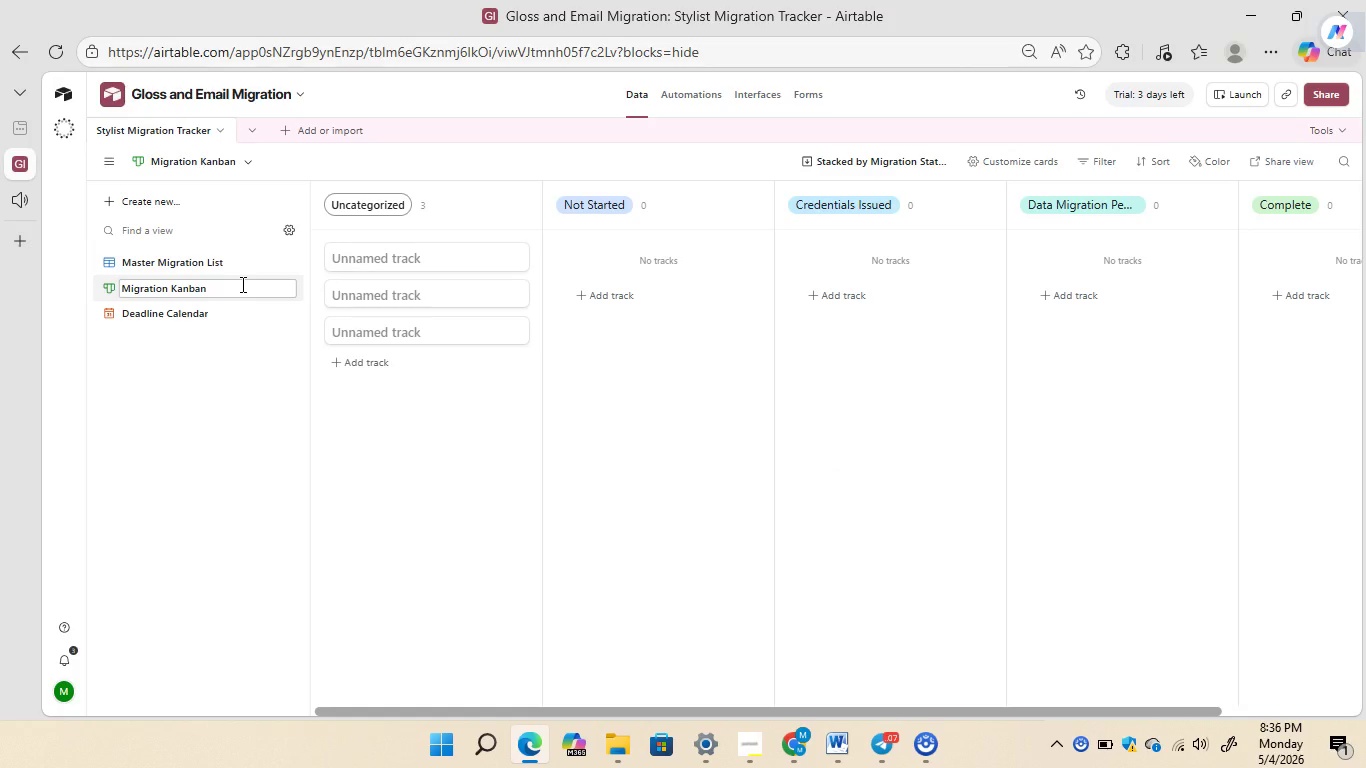 
left_click([196, 313])
 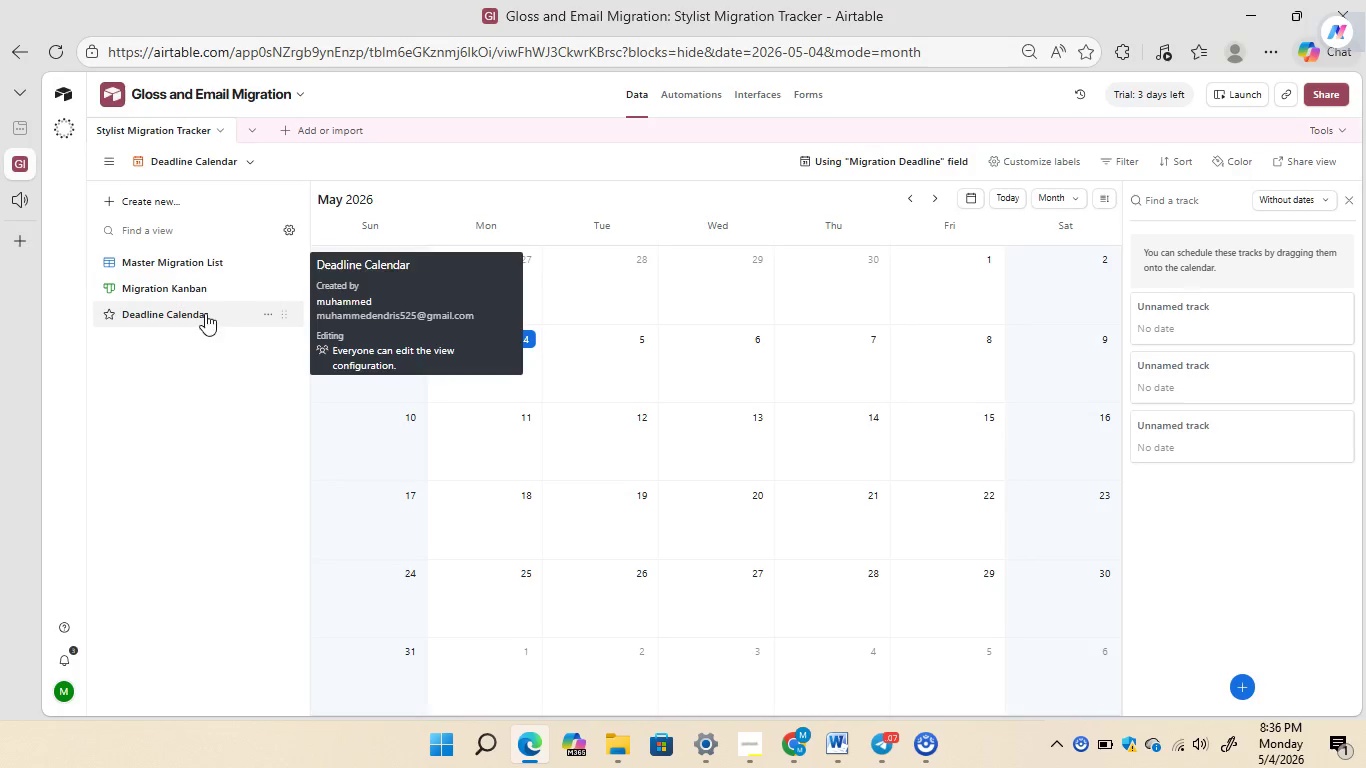 
wait(7.56)
 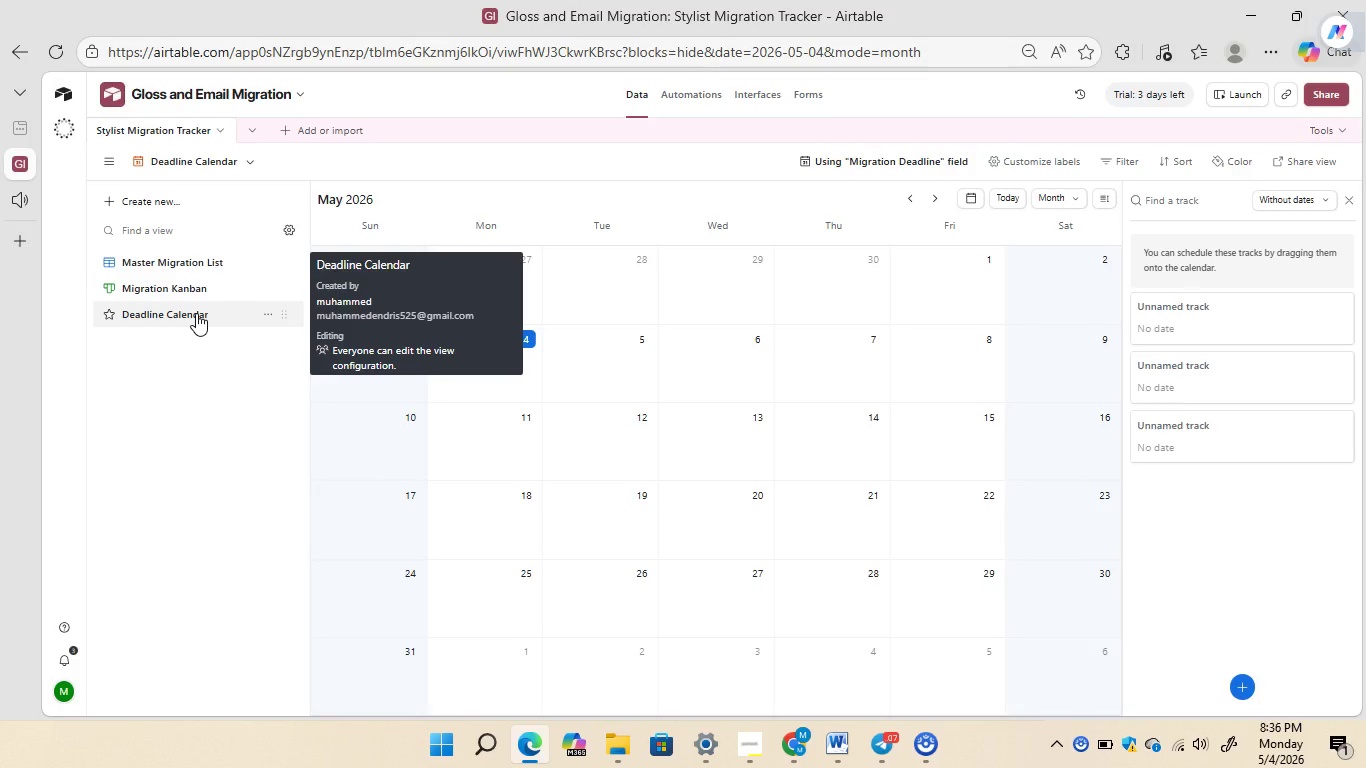 
left_click([168, 262])
 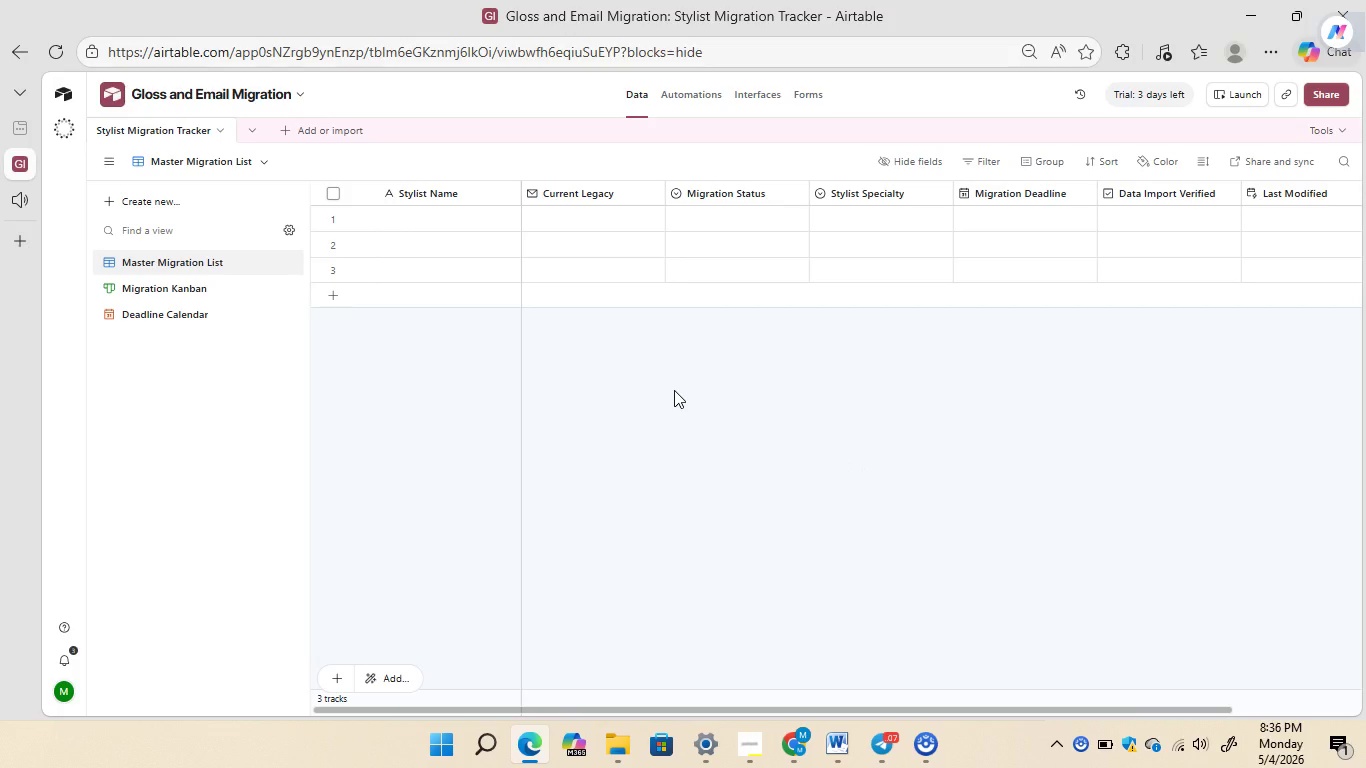 
wait(7.24)
 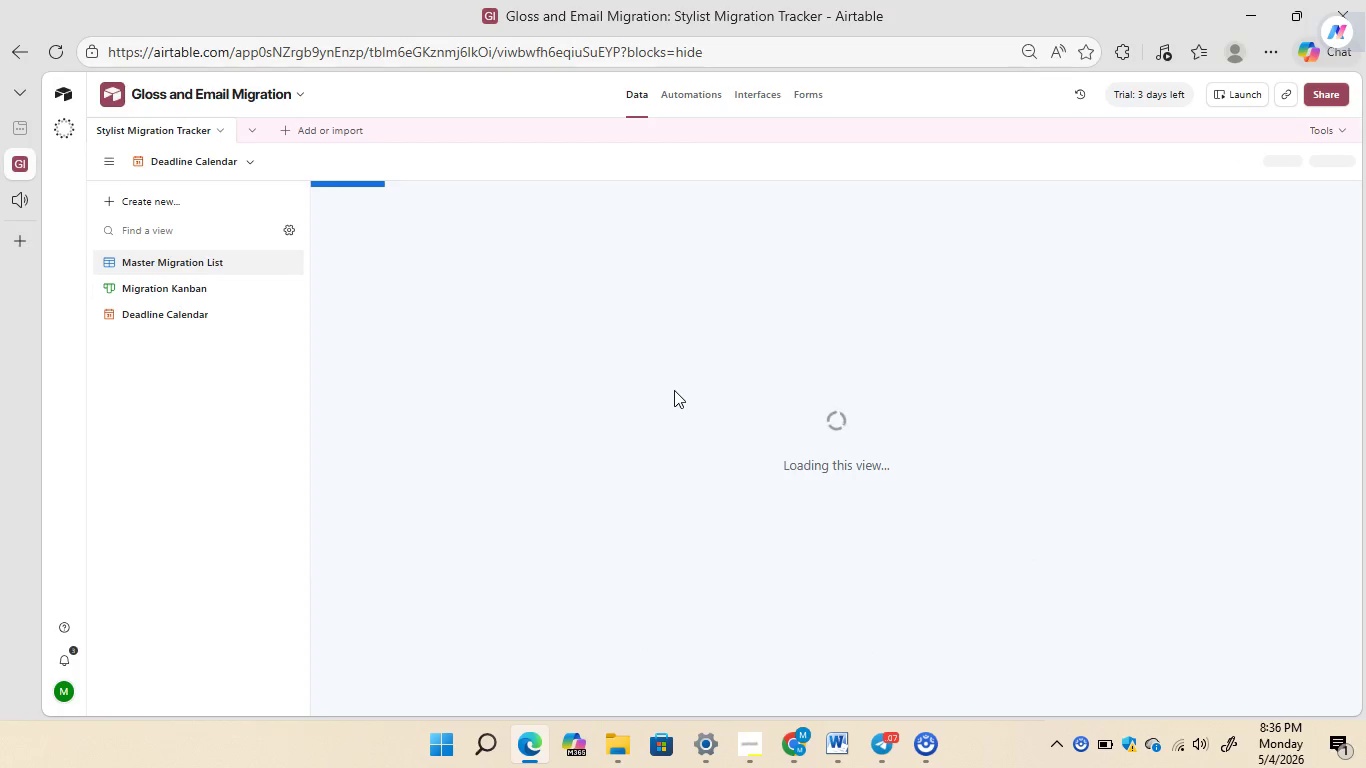 
left_click([283, 125])
 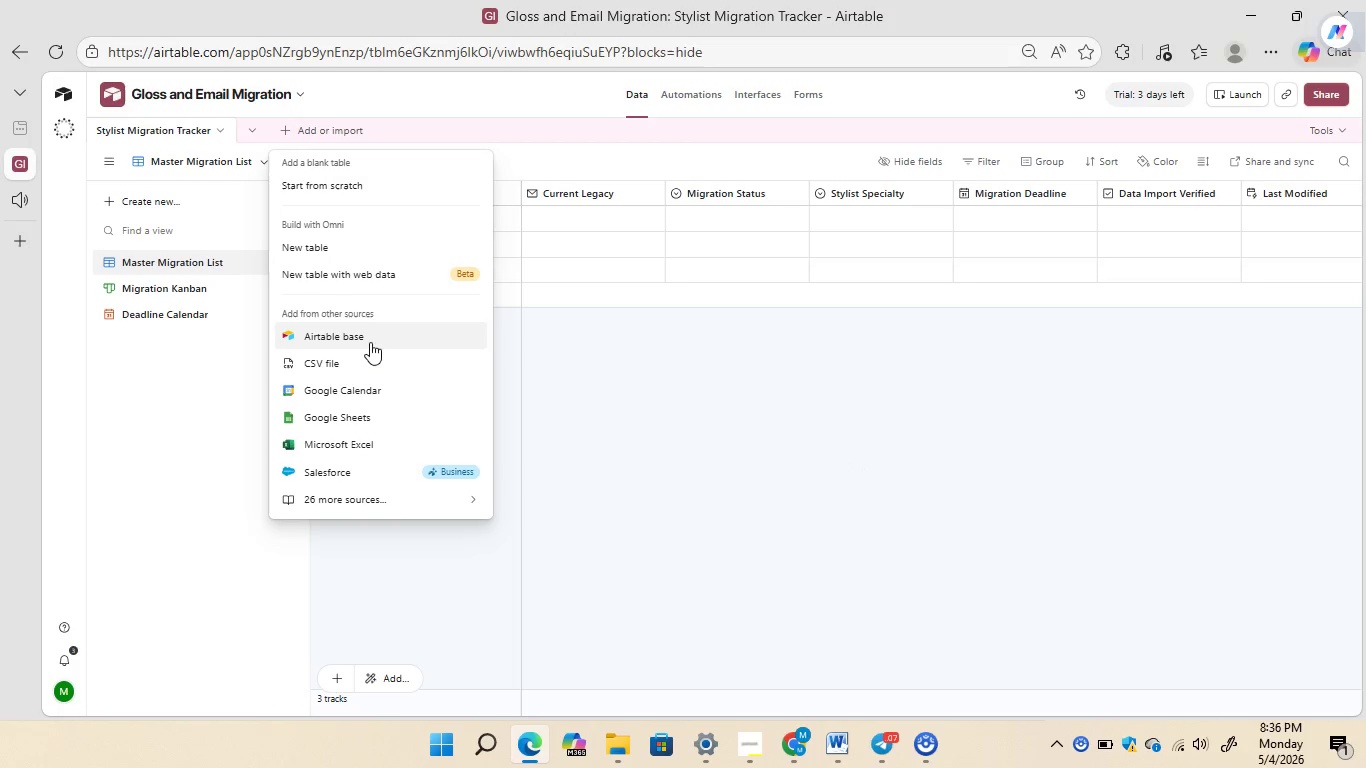 
left_click([355, 356])
 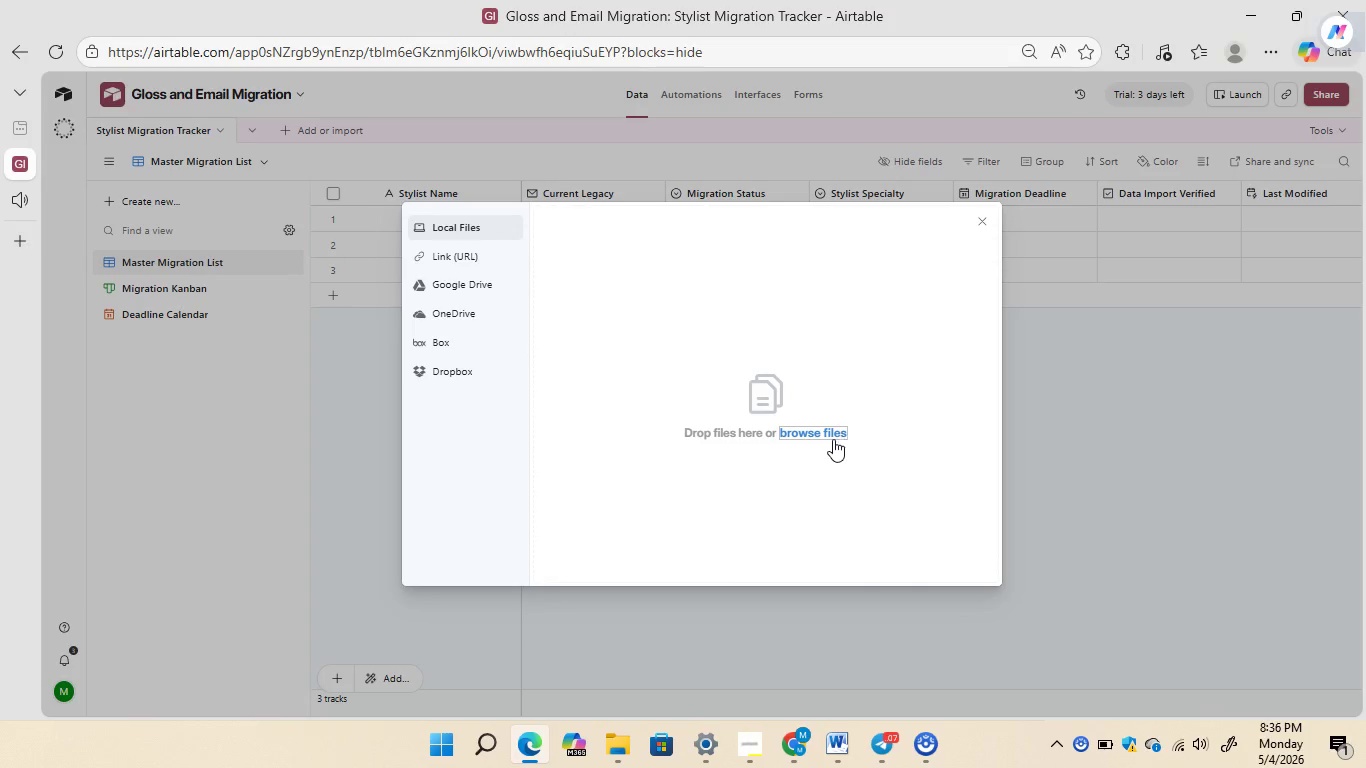 
left_click([820, 432])
 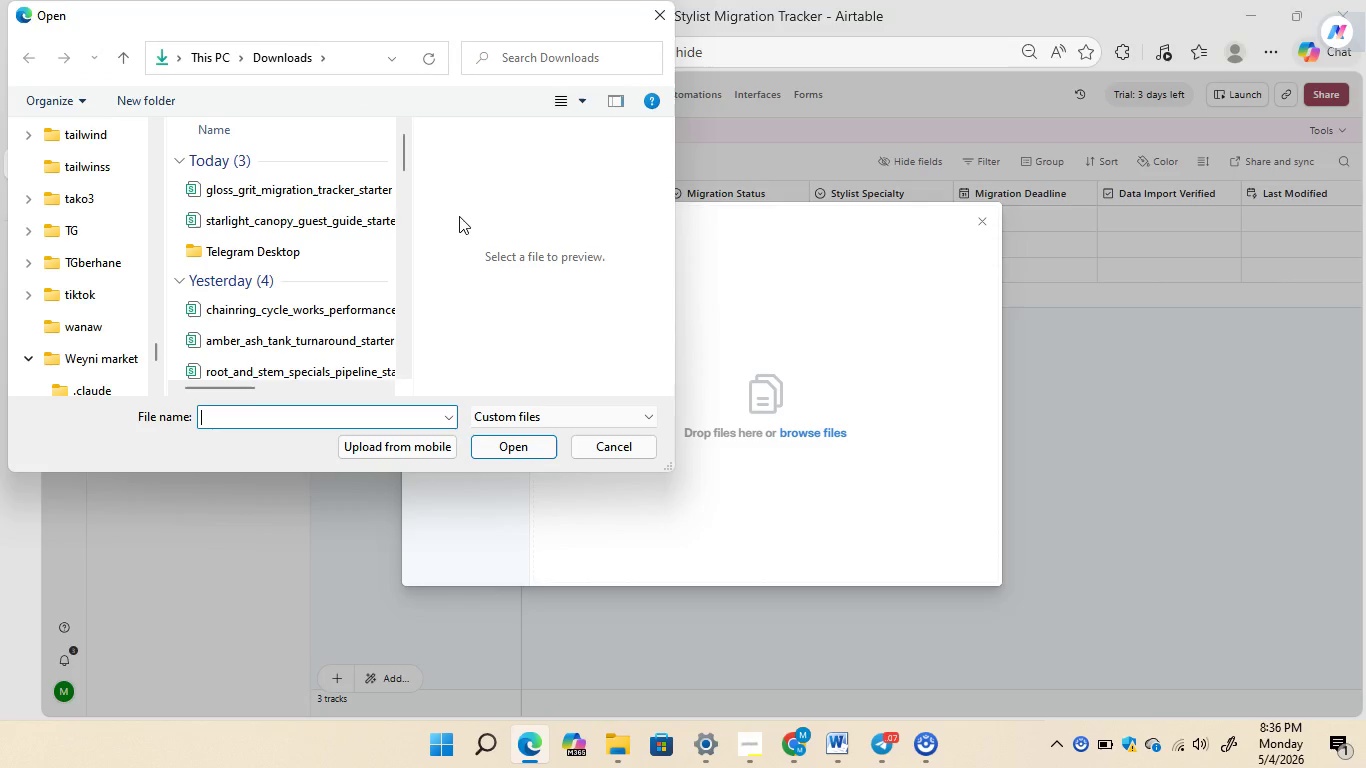 
left_click([350, 190])
 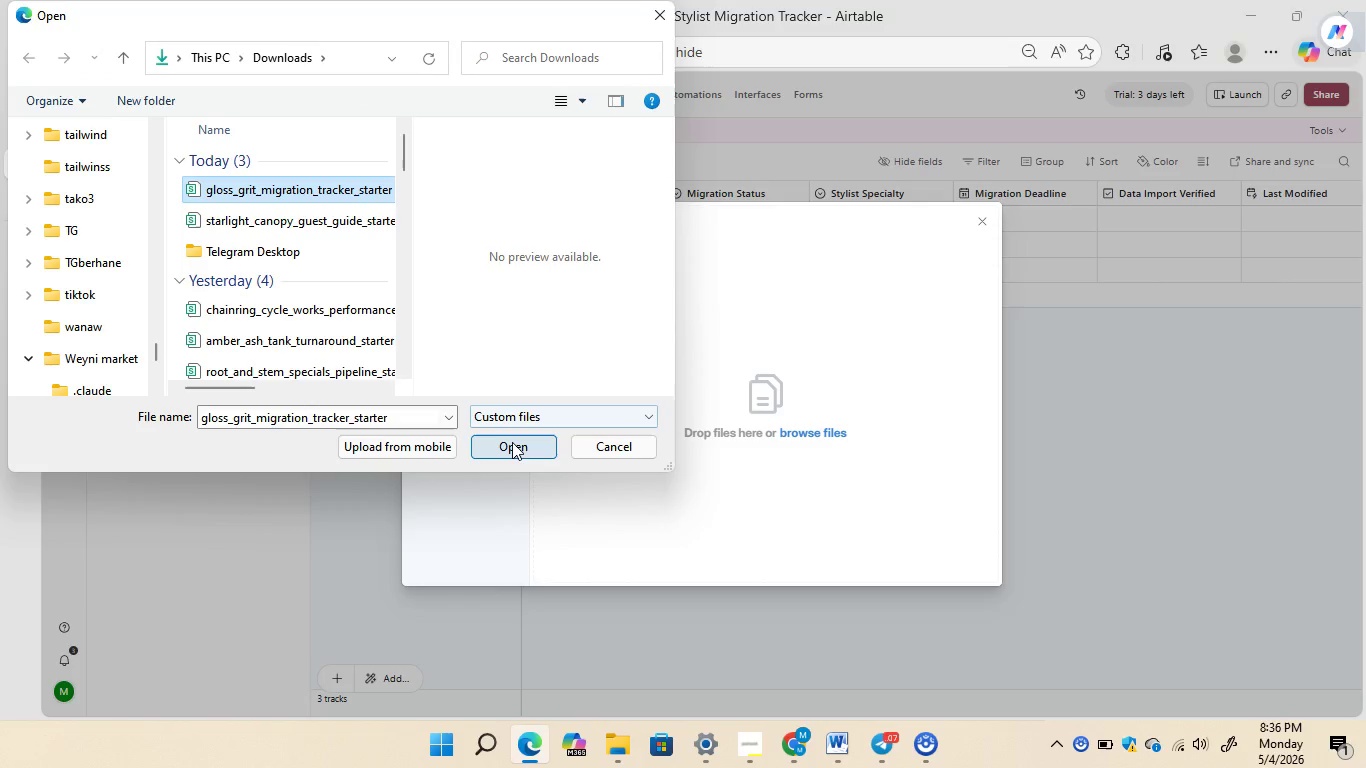 
left_click([512, 442])
 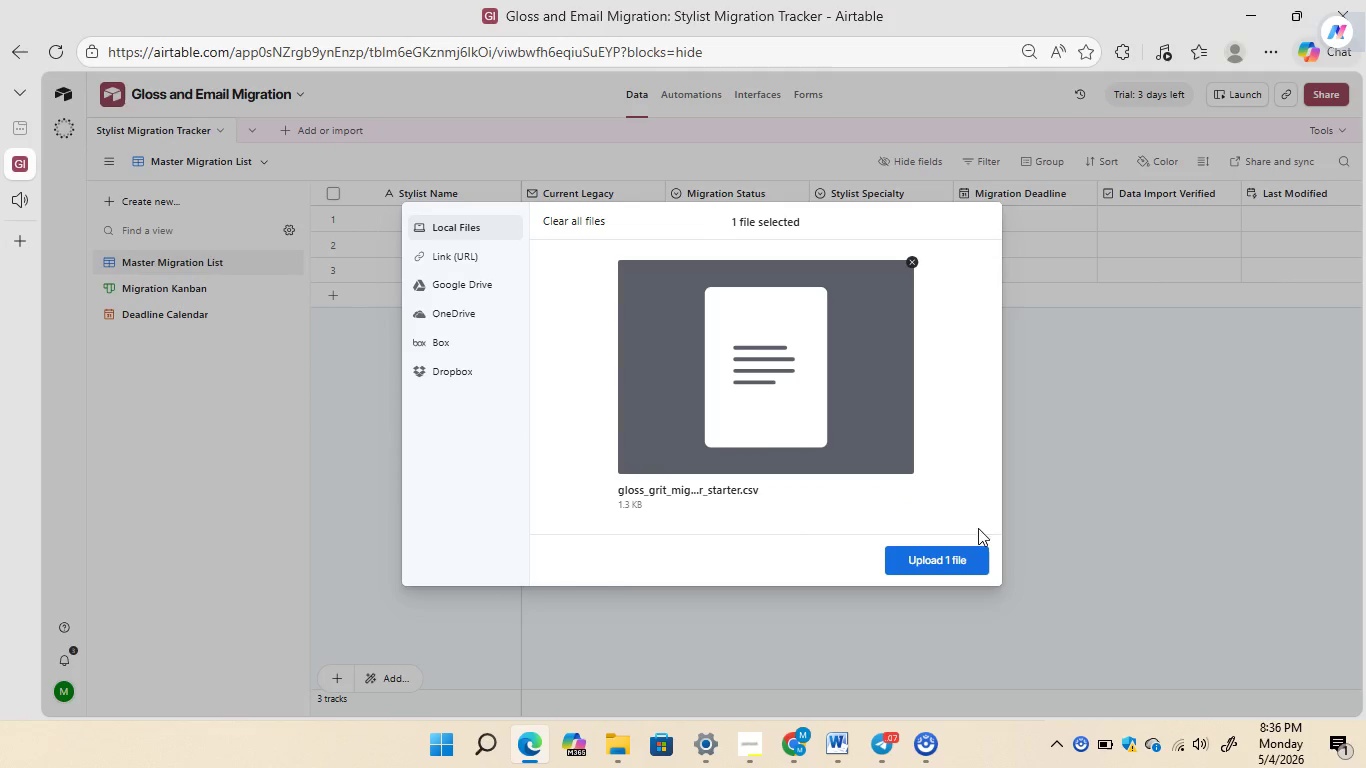 
left_click([941, 557])
 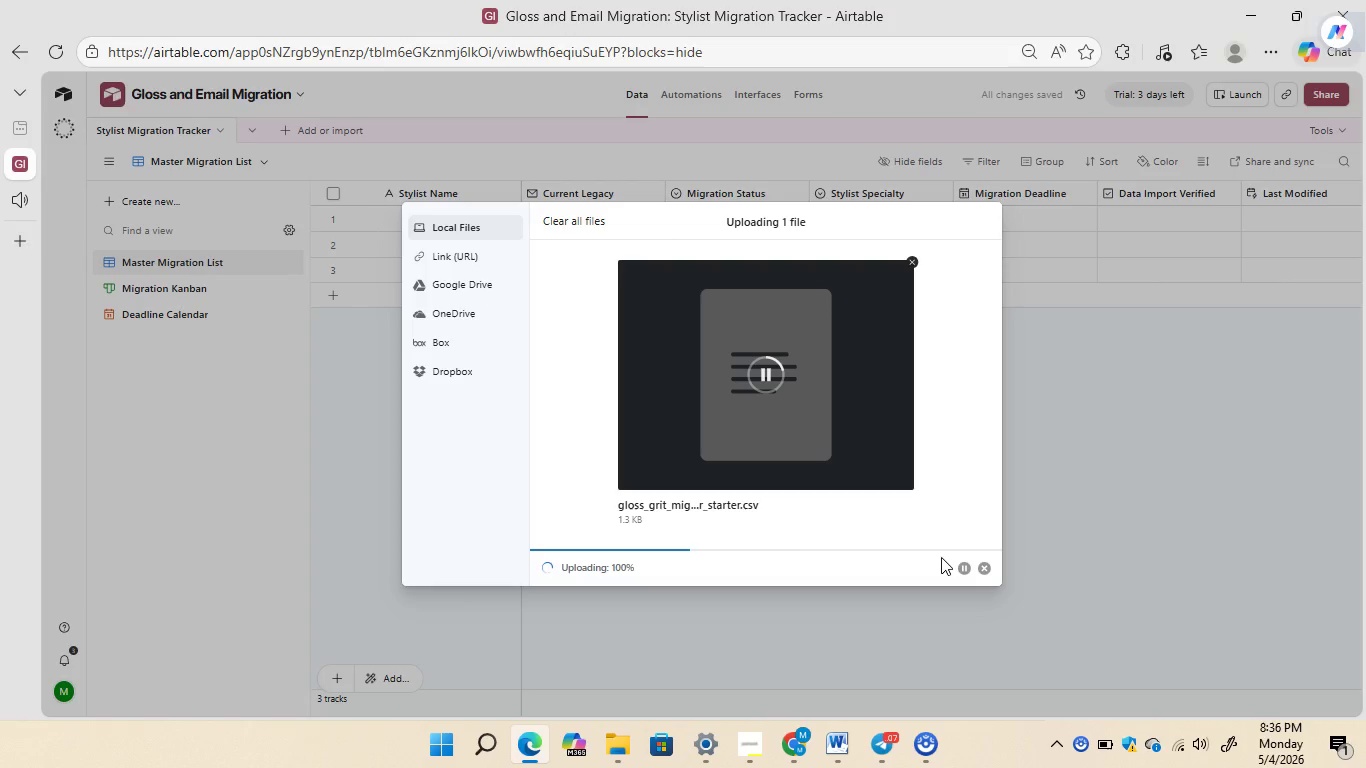 
wait(10.27)
 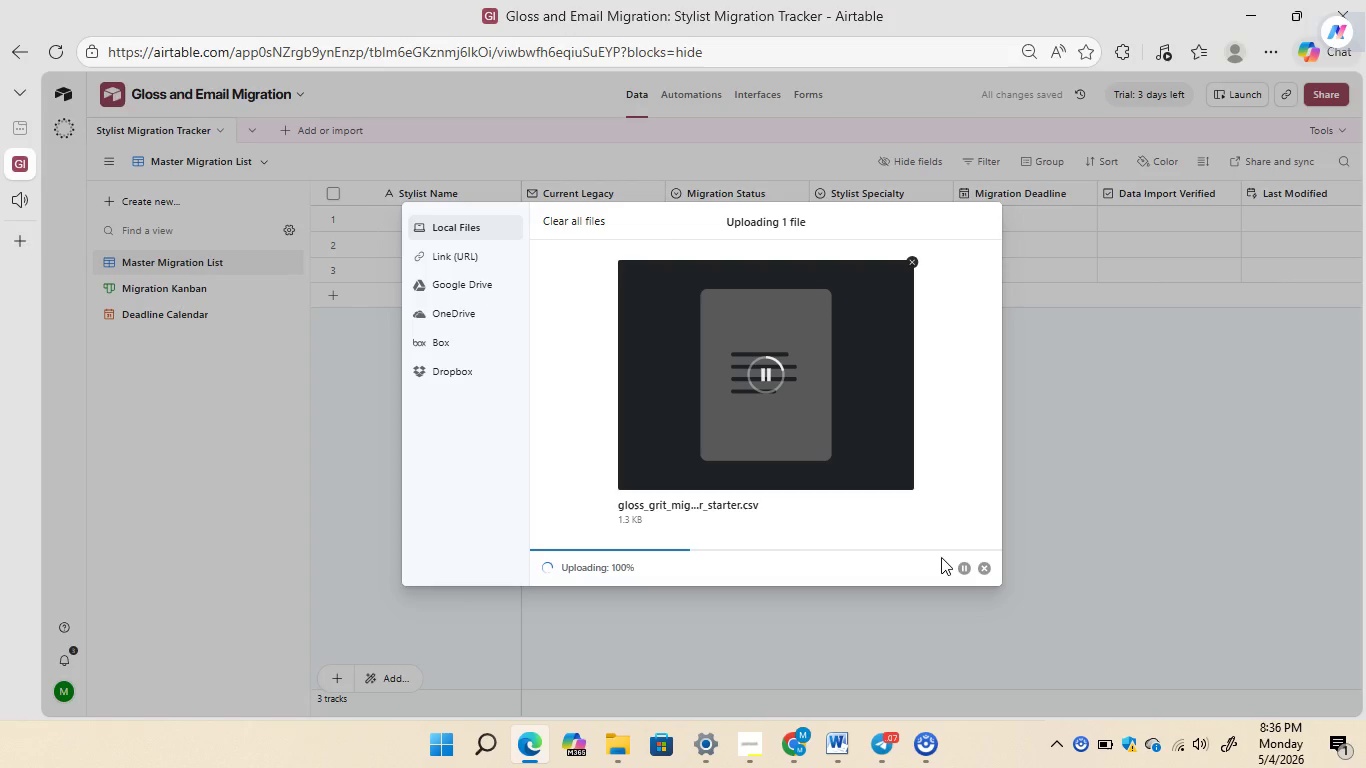 
left_click([843, 385])
 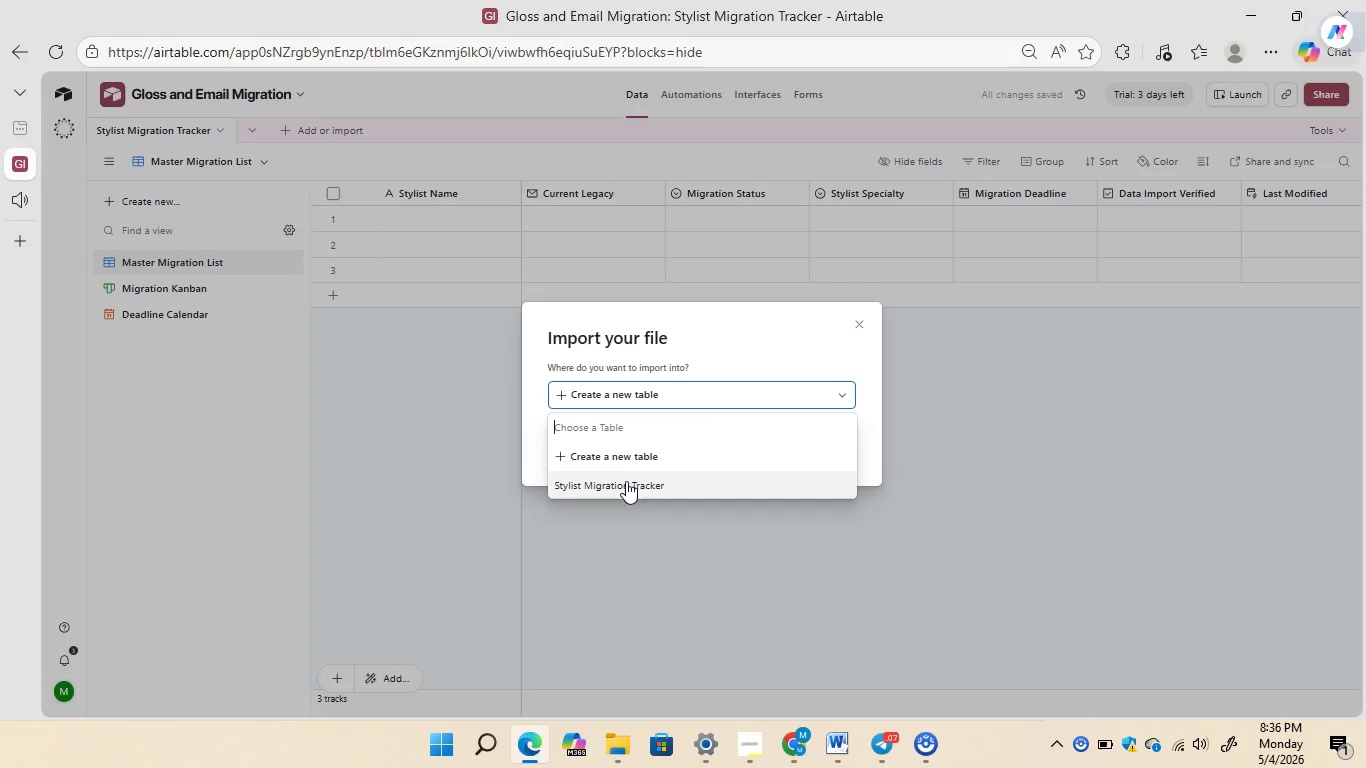 
left_click([624, 485])
 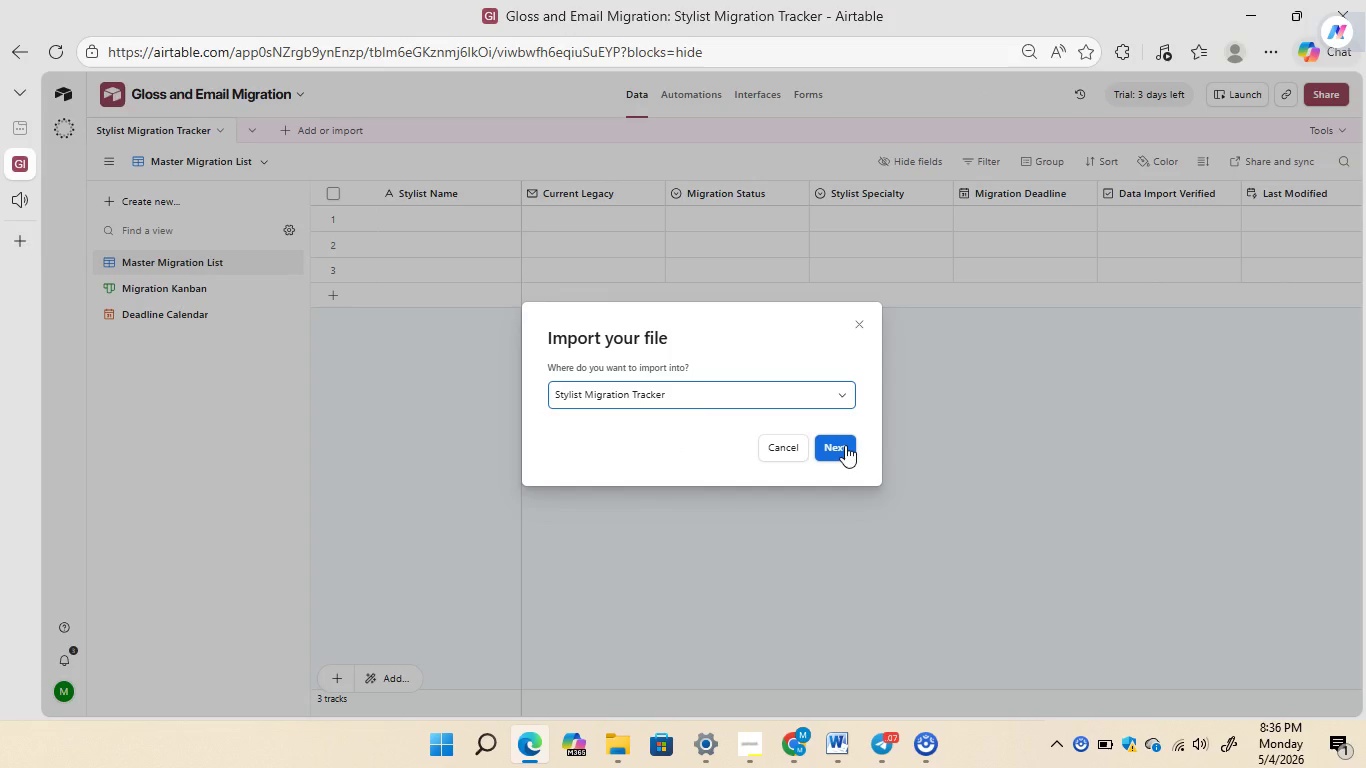 
left_click([845, 445])
 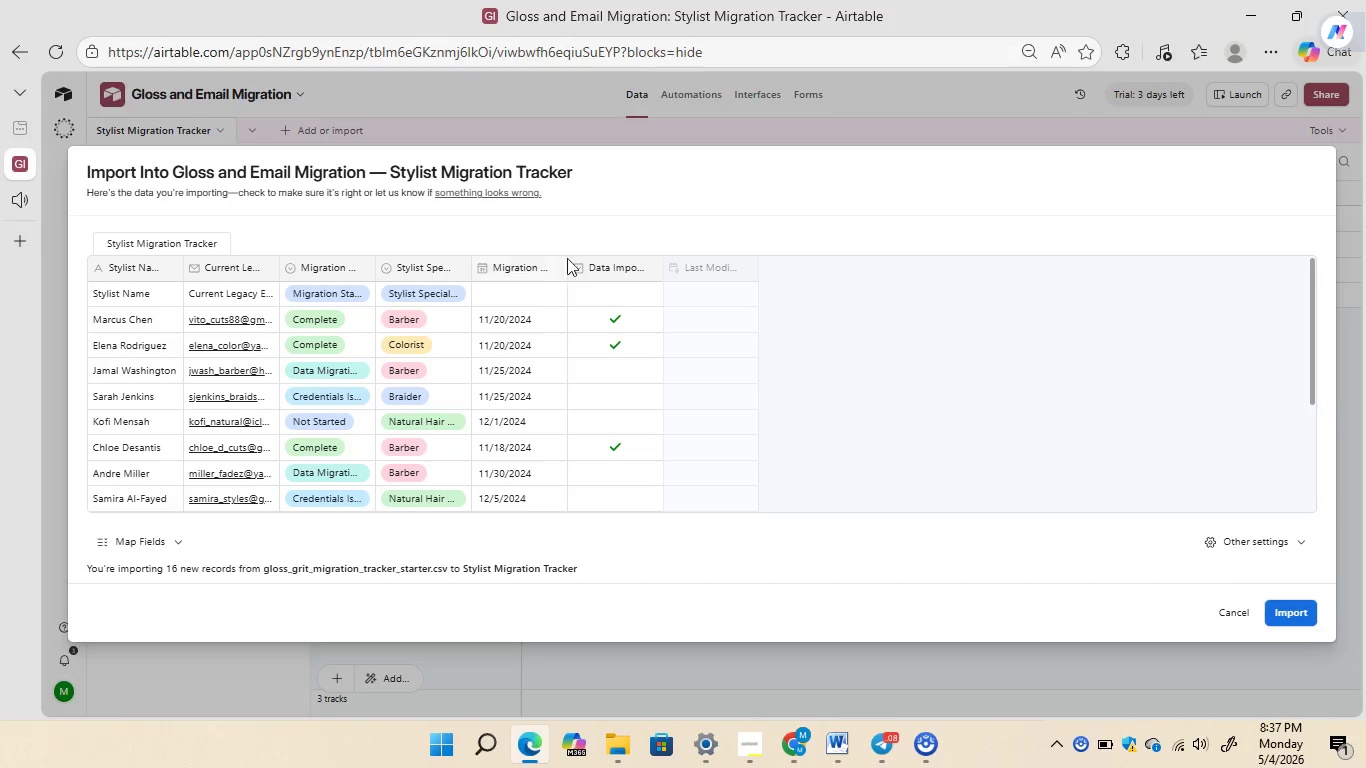 
wait(16.89)
 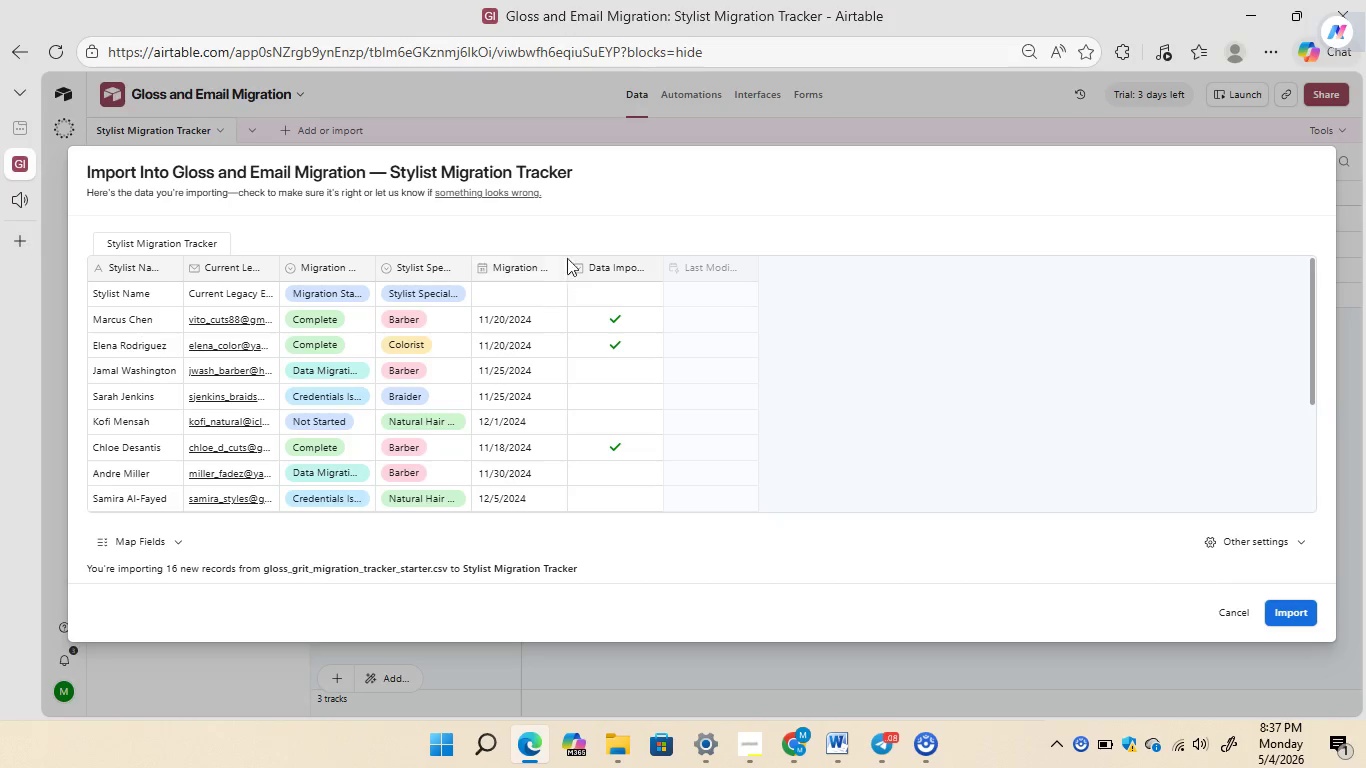 
left_click([1291, 604])
 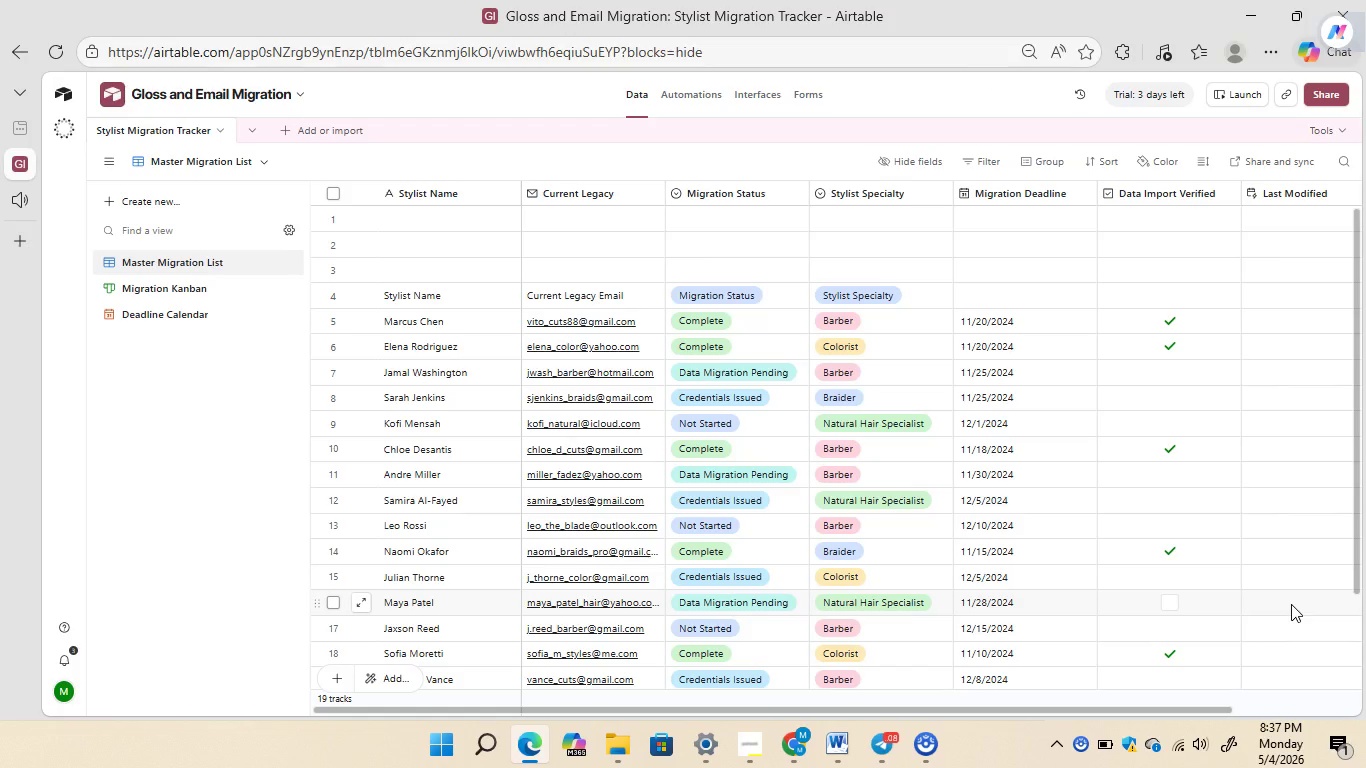 
wait(12.95)
 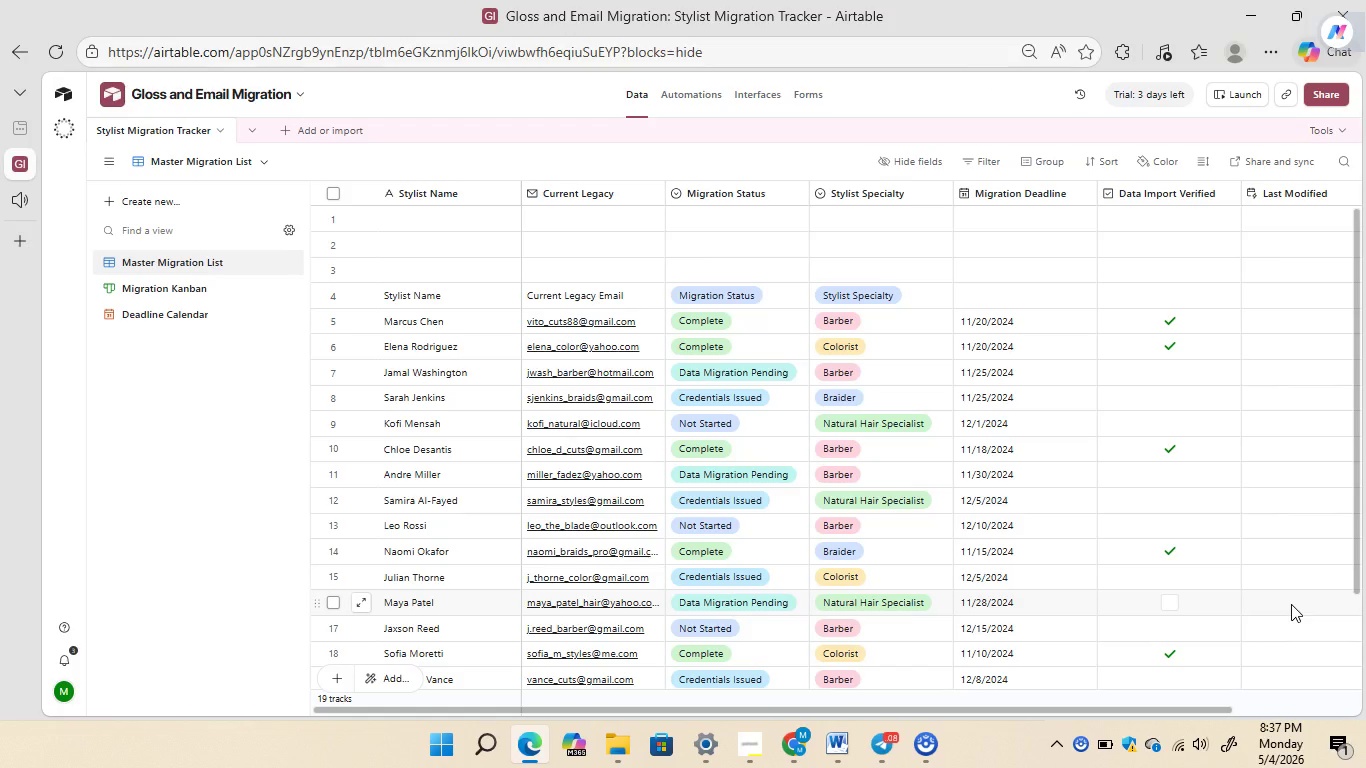 
left_click([331, 297])
 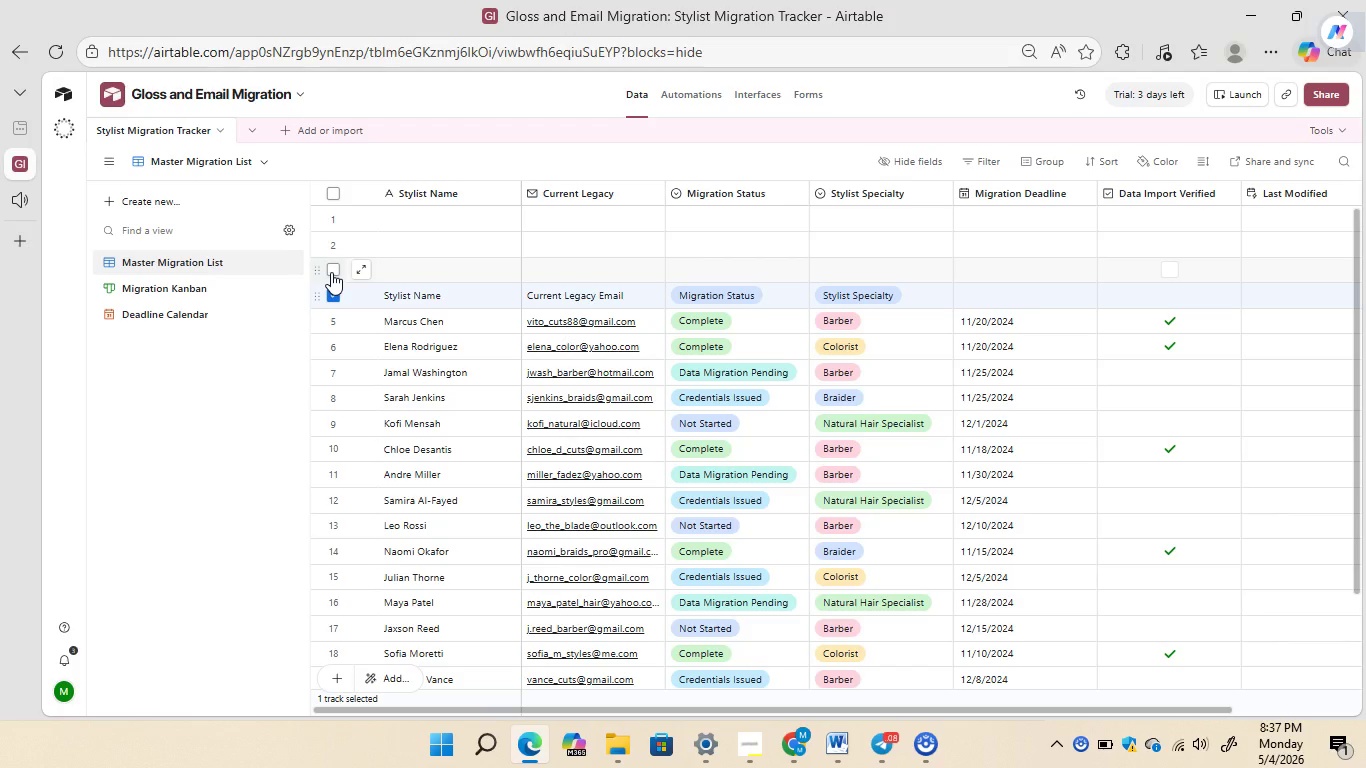 
left_click([331, 272])
 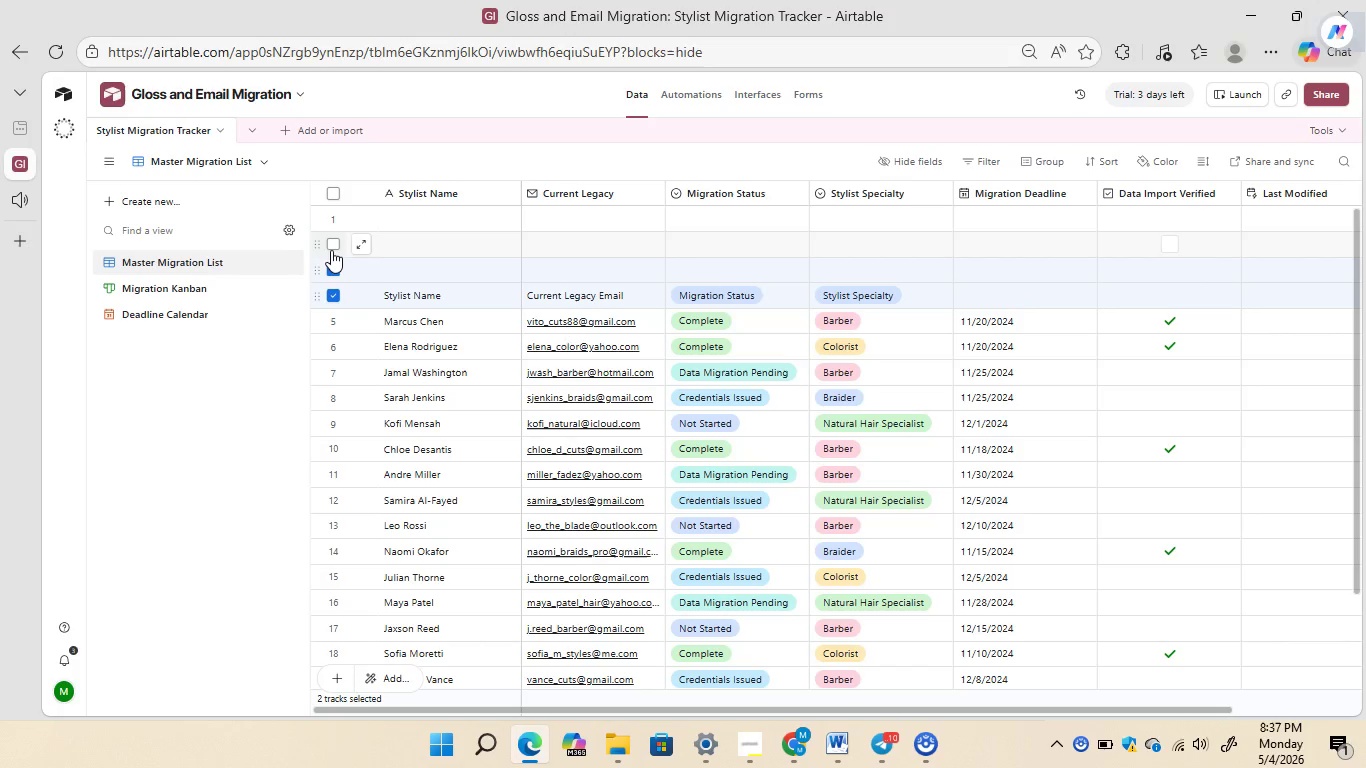 
left_click([332, 250])
 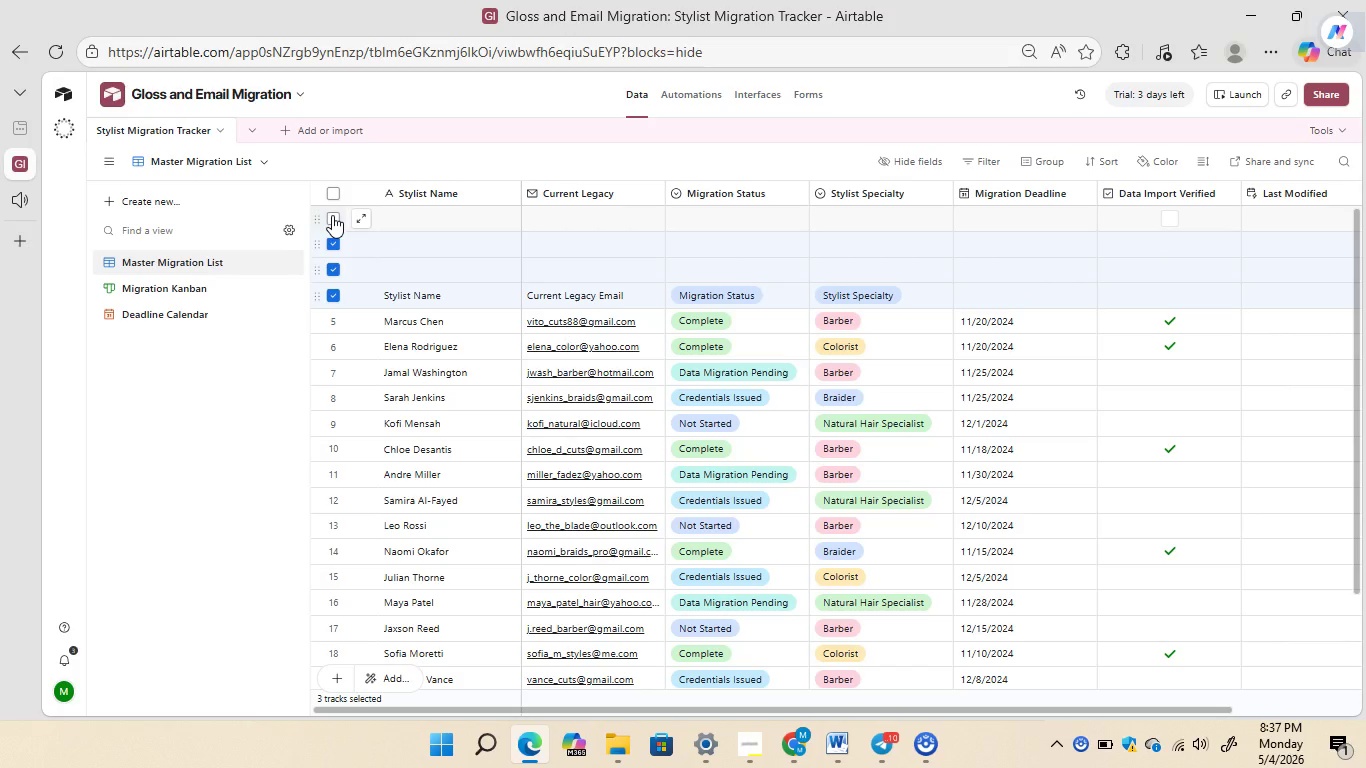 
left_click([332, 215])
 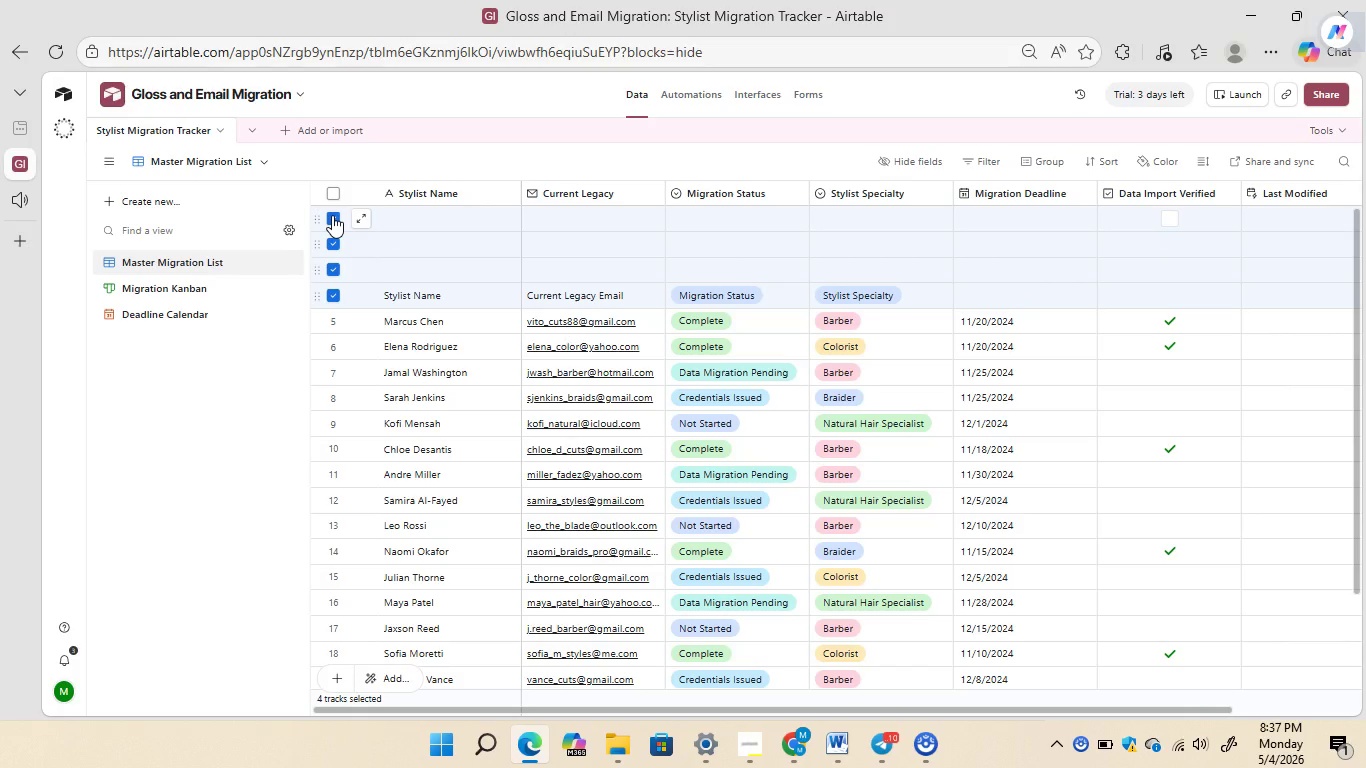 
right_click([332, 215])
 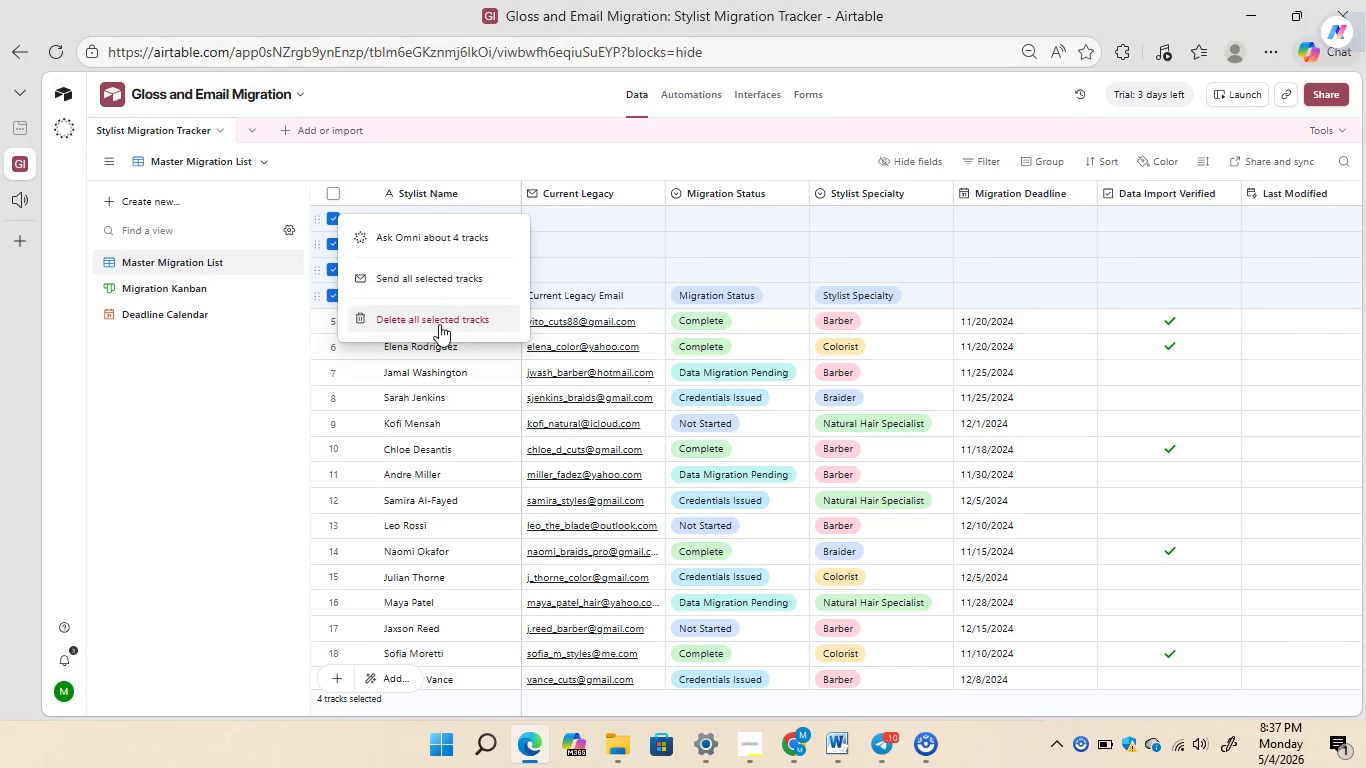 
left_click([438, 324])
 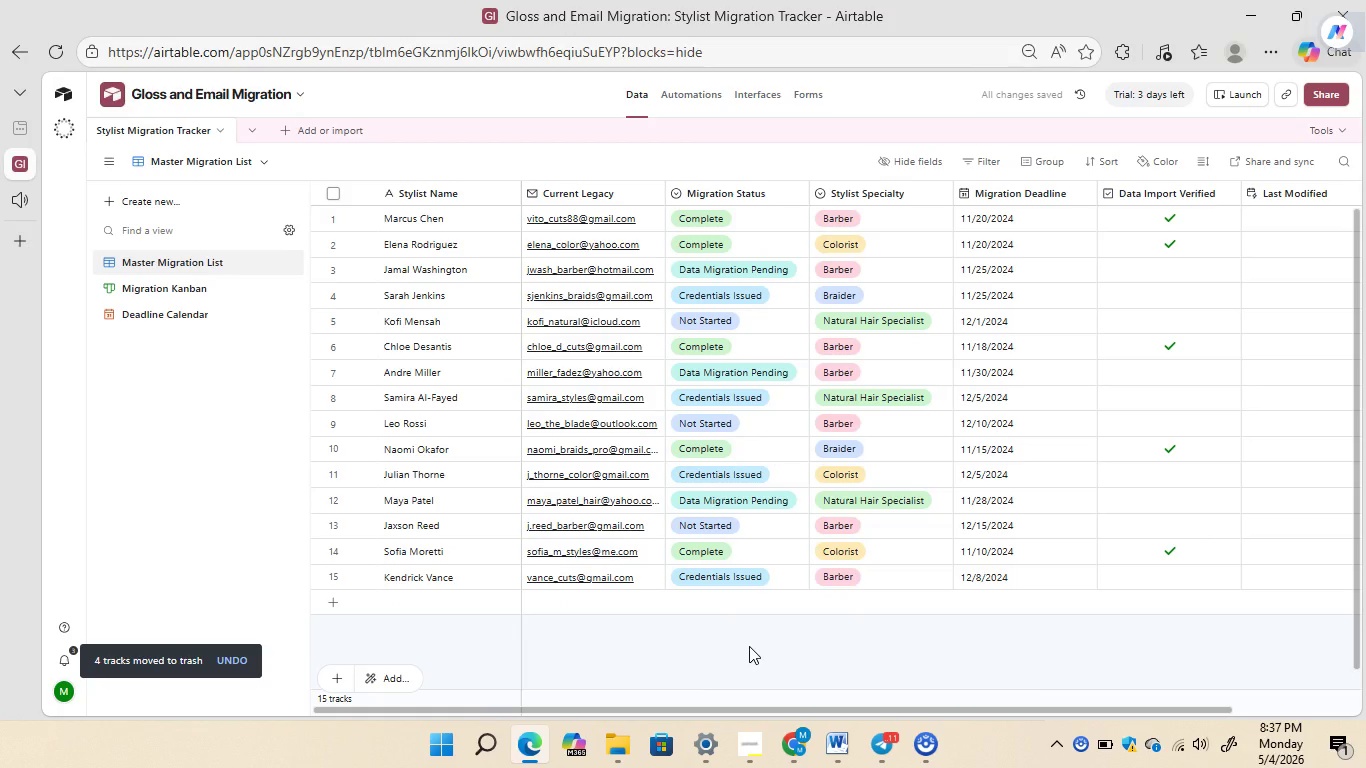 
wait(10.53)
 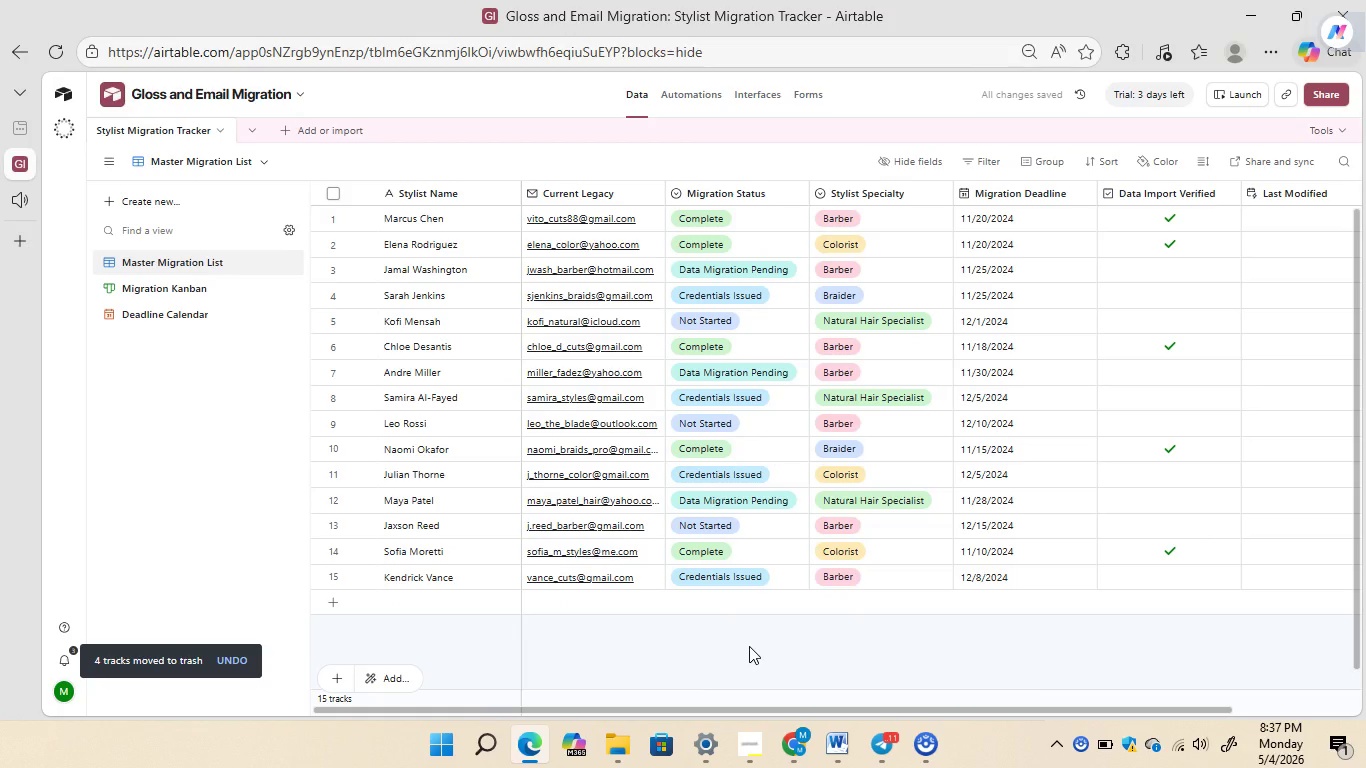 
left_click([803, 489])
 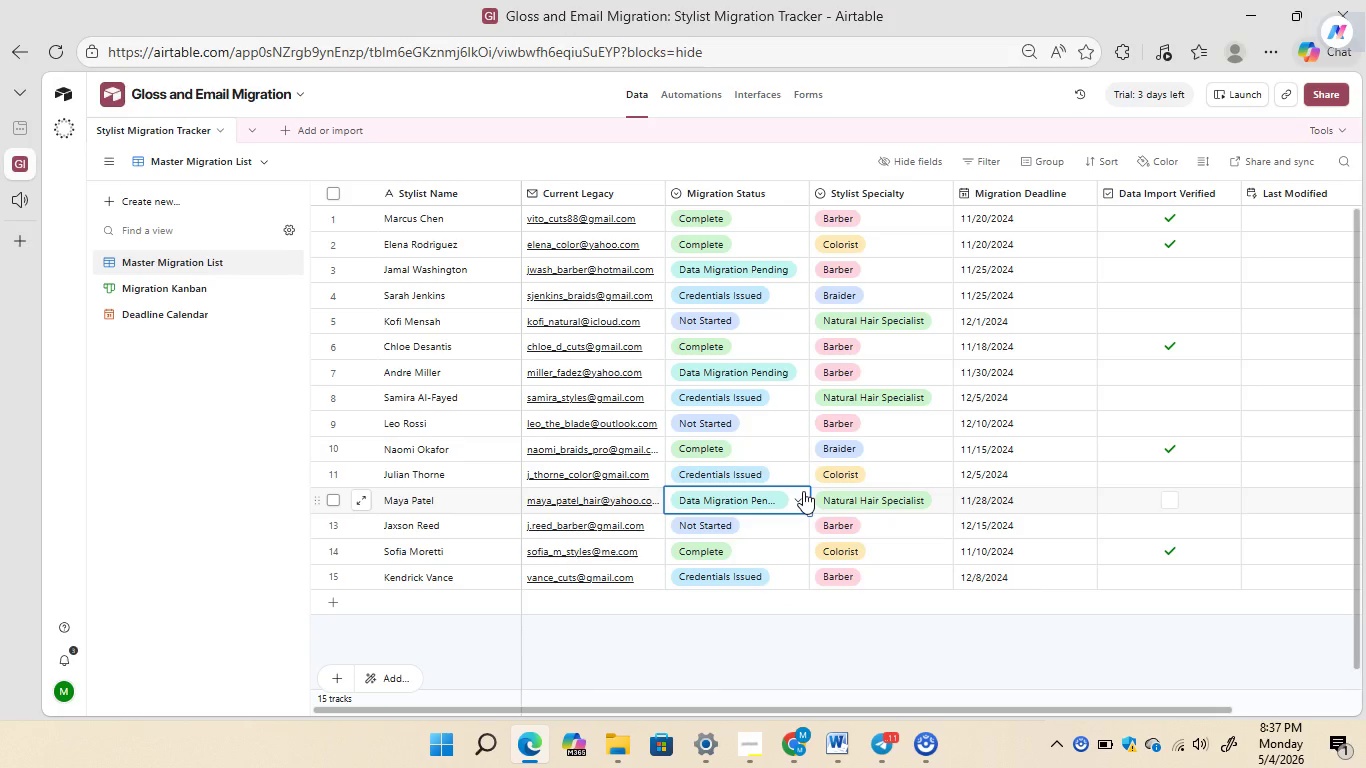 
left_click([803, 491])
 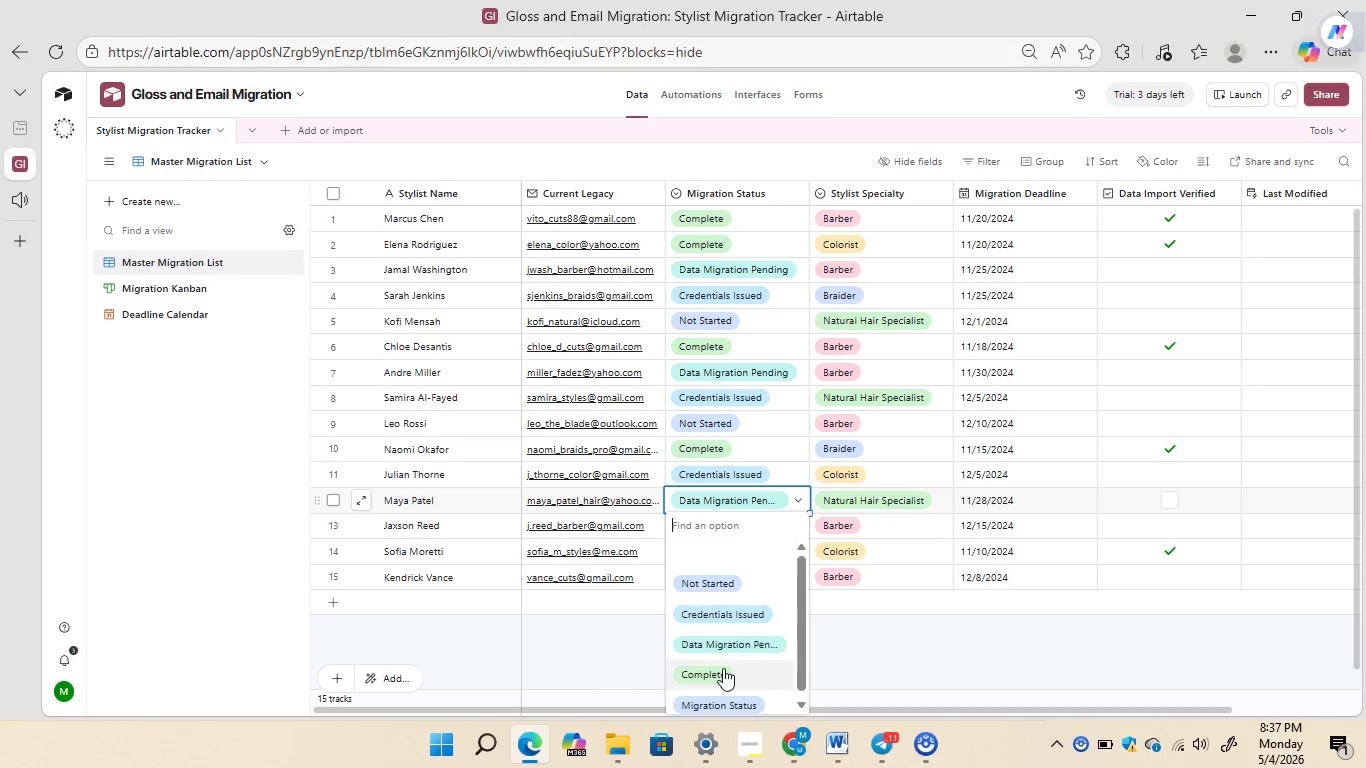 
left_click([720, 674])
 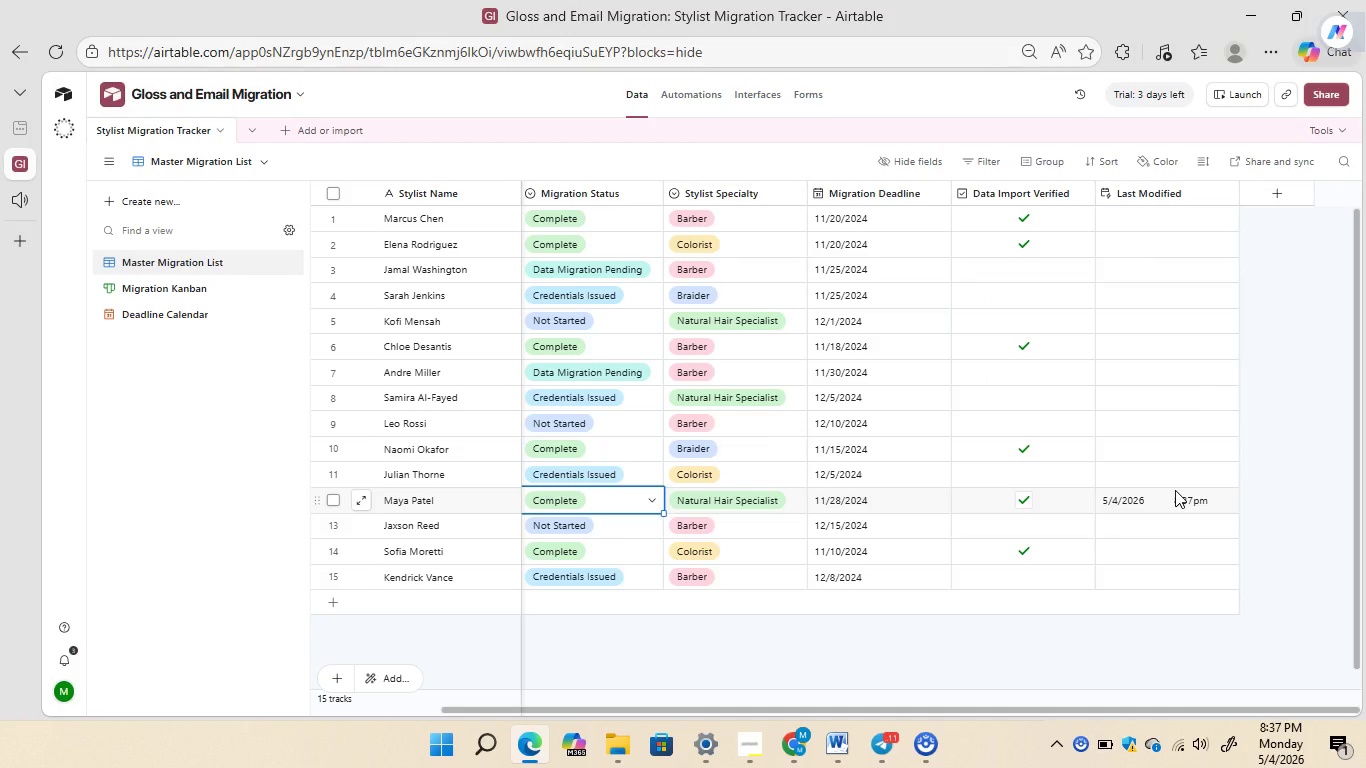 
wait(14.22)
 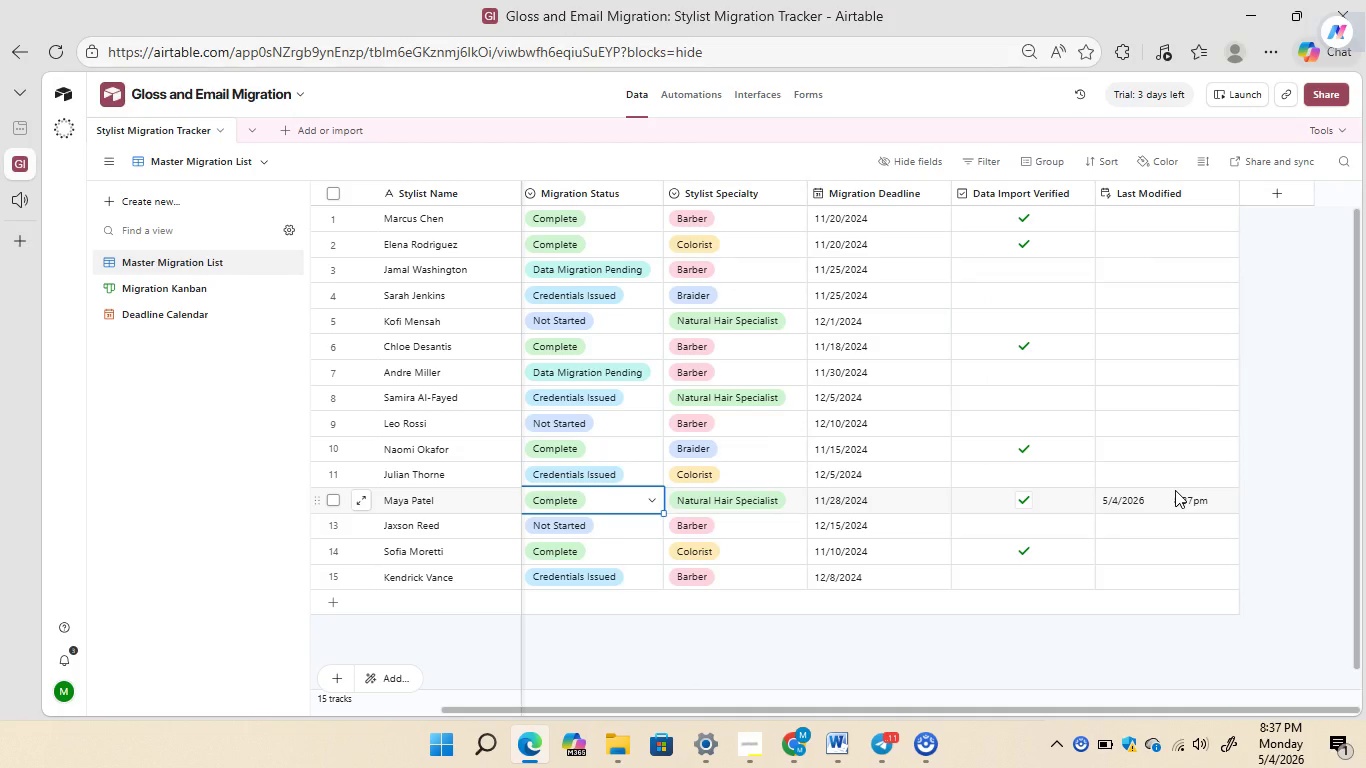 
left_click([646, 400])
 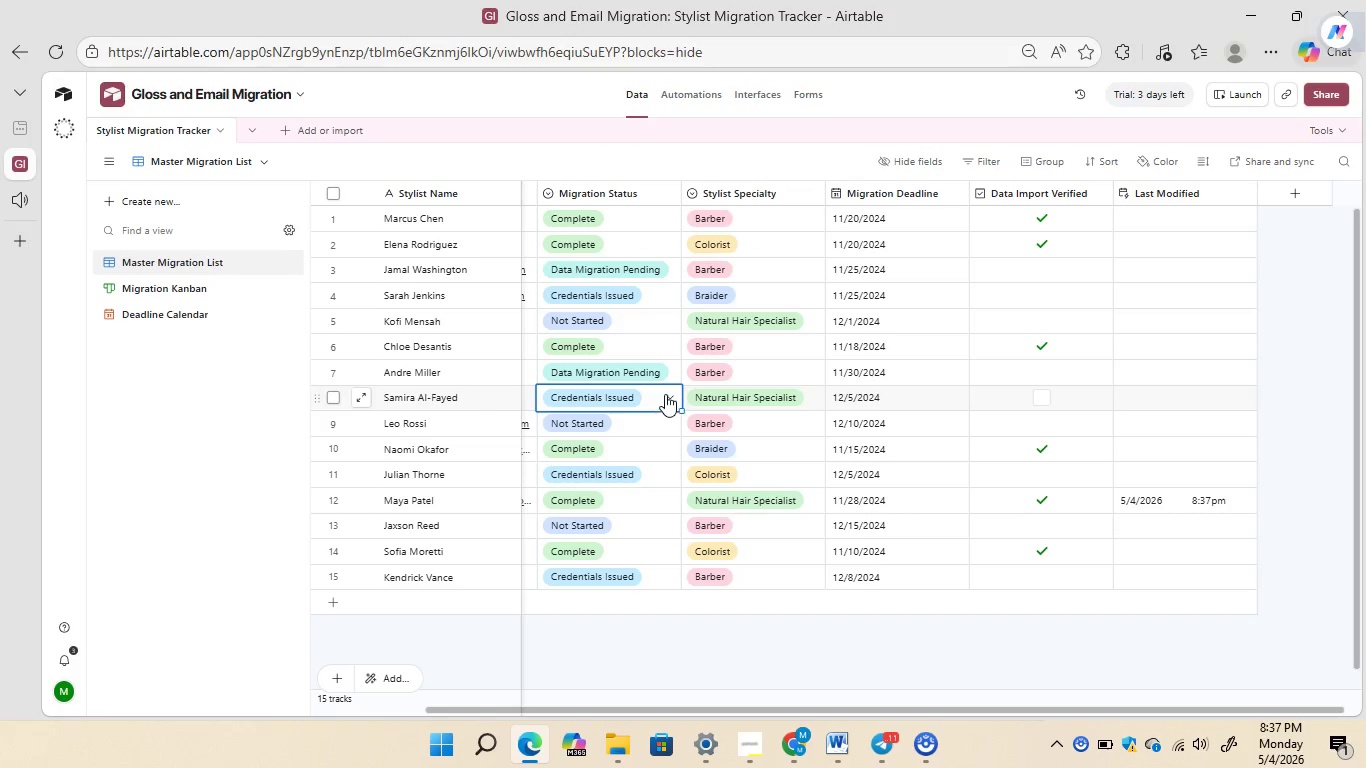 
left_click([666, 394])
 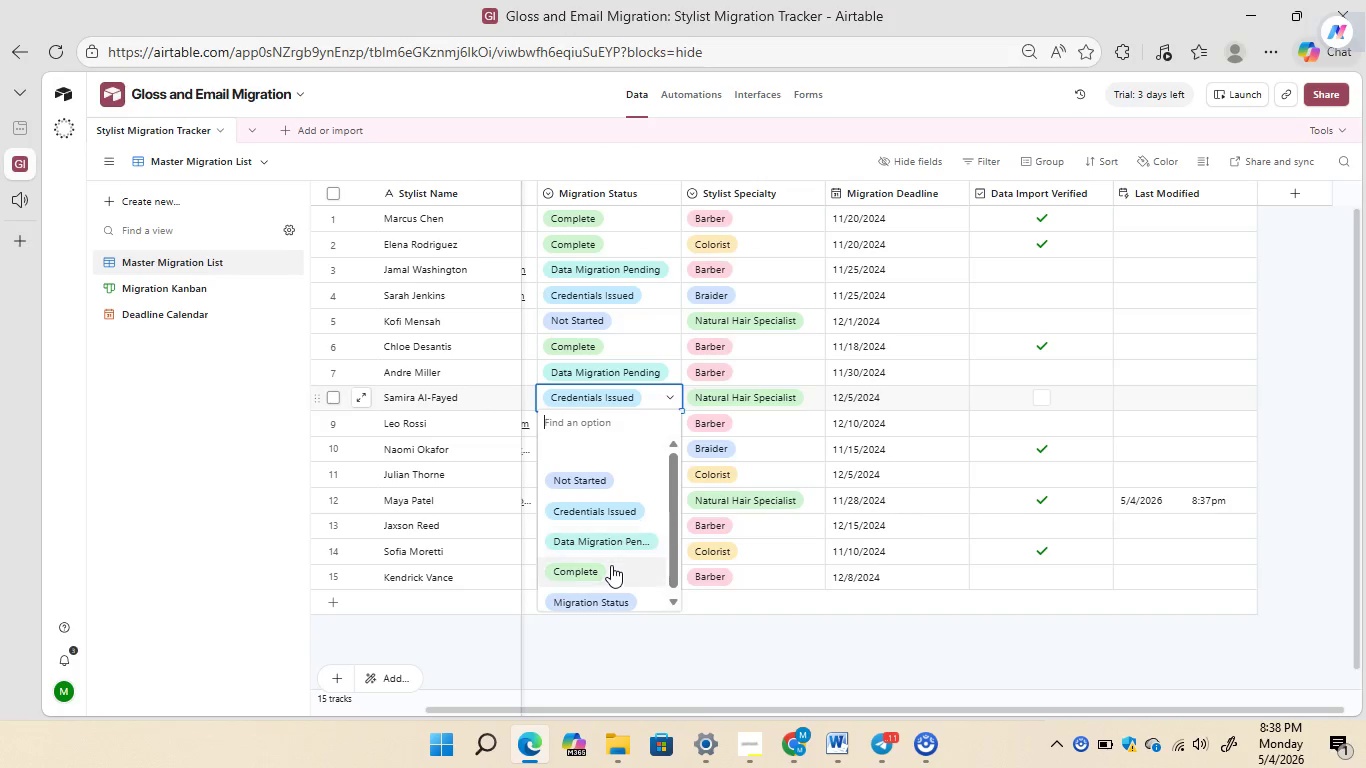 
left_click([607, 570])
 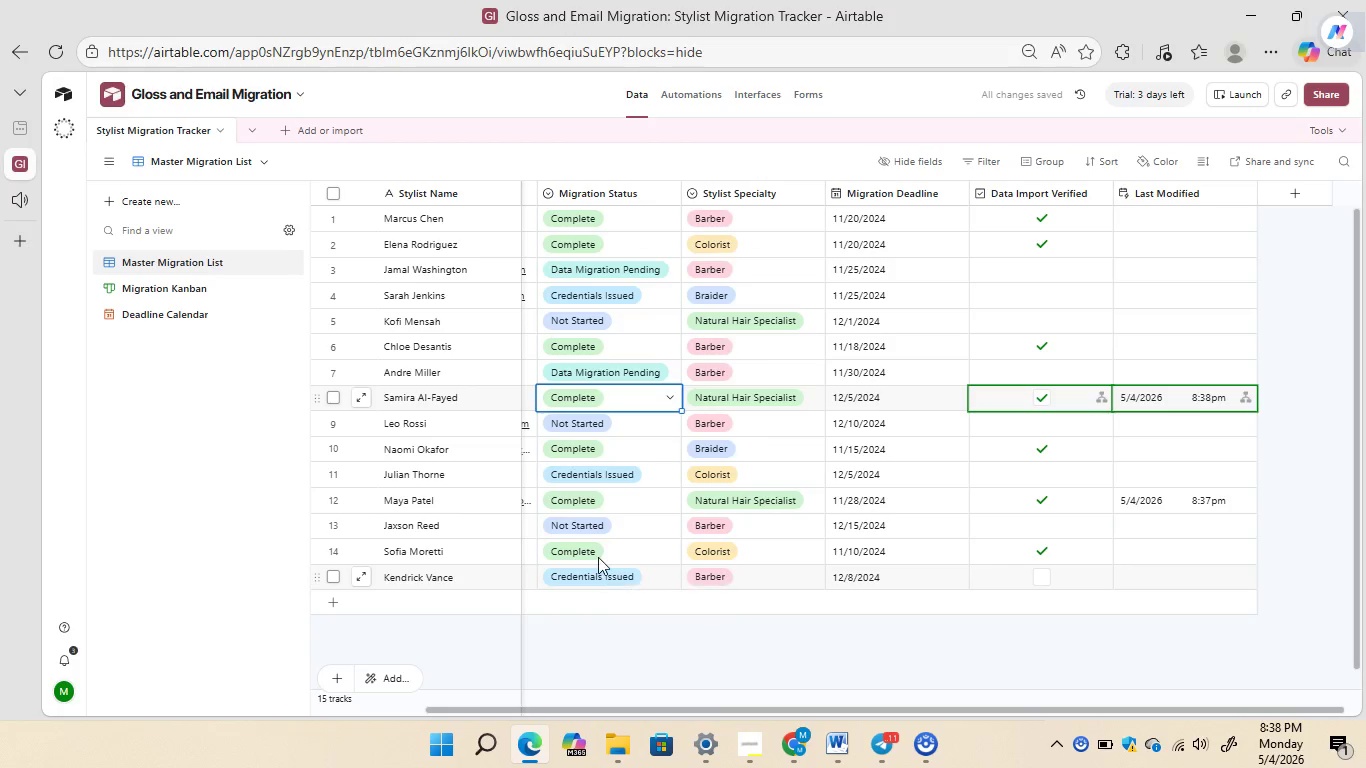 
wait(5.3)
 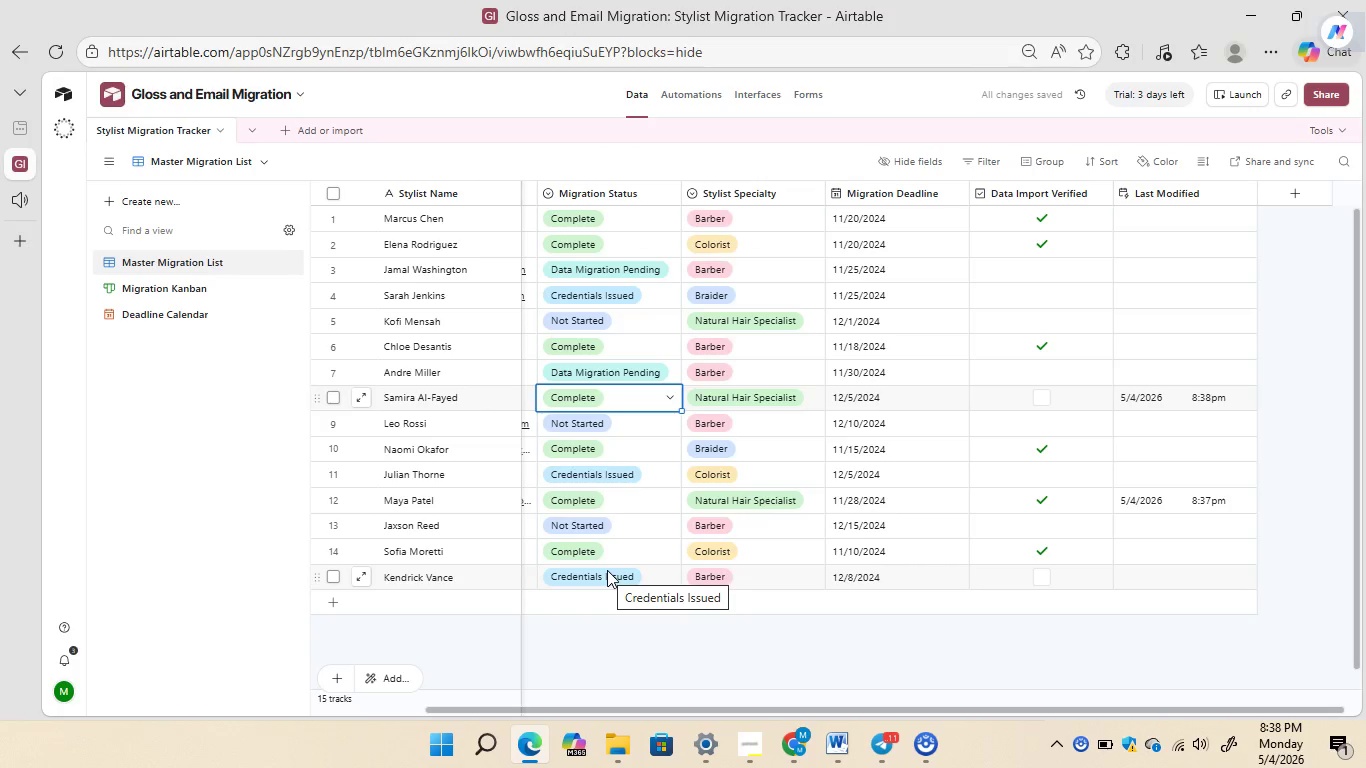 
left_click([175, 280])
 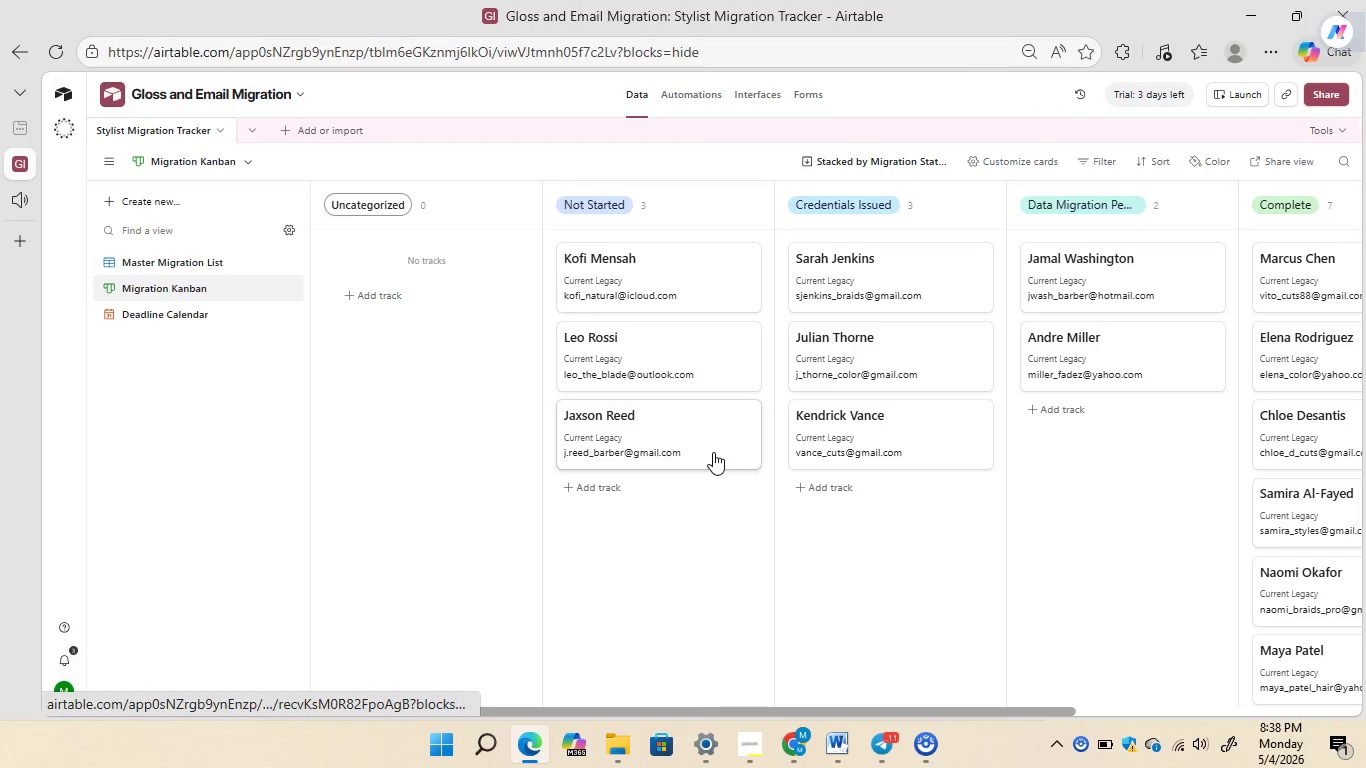 
wait(8.81)
 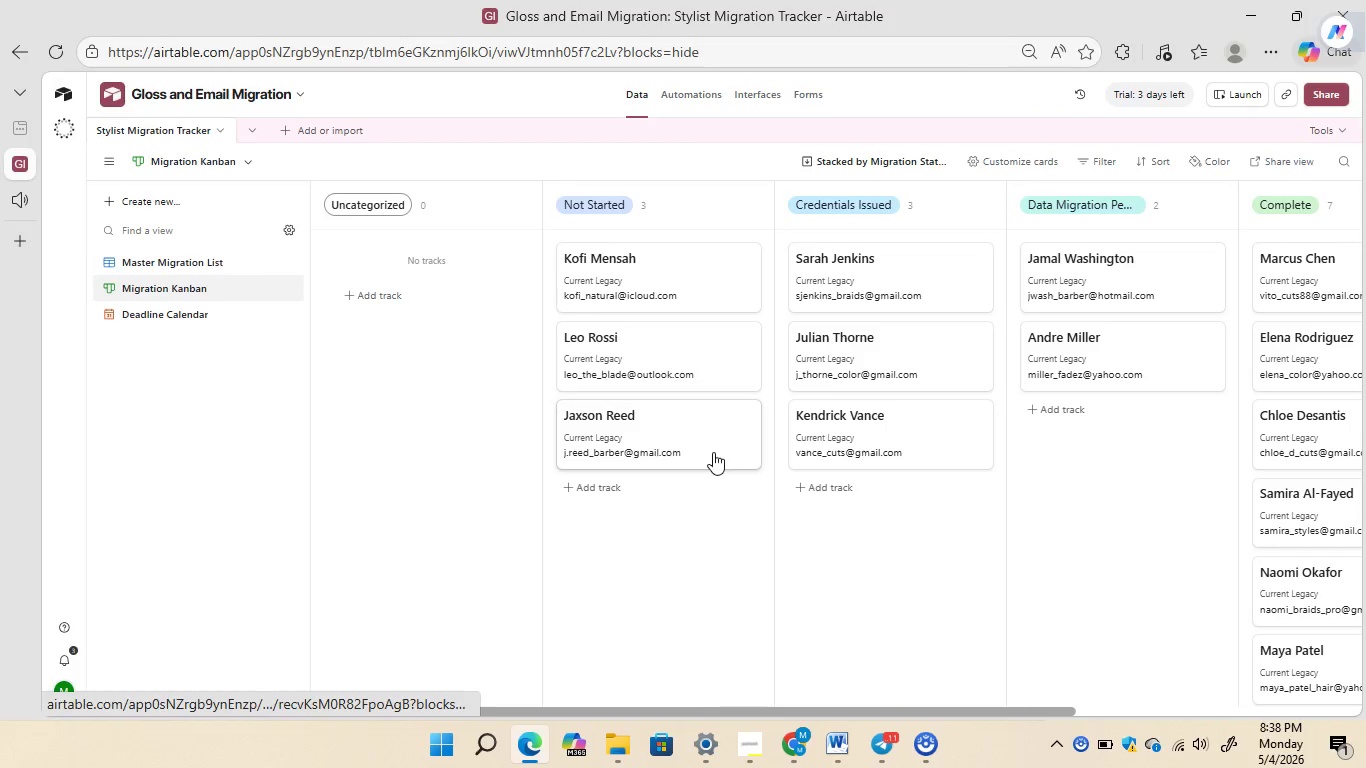 
left_click([181, 264])
 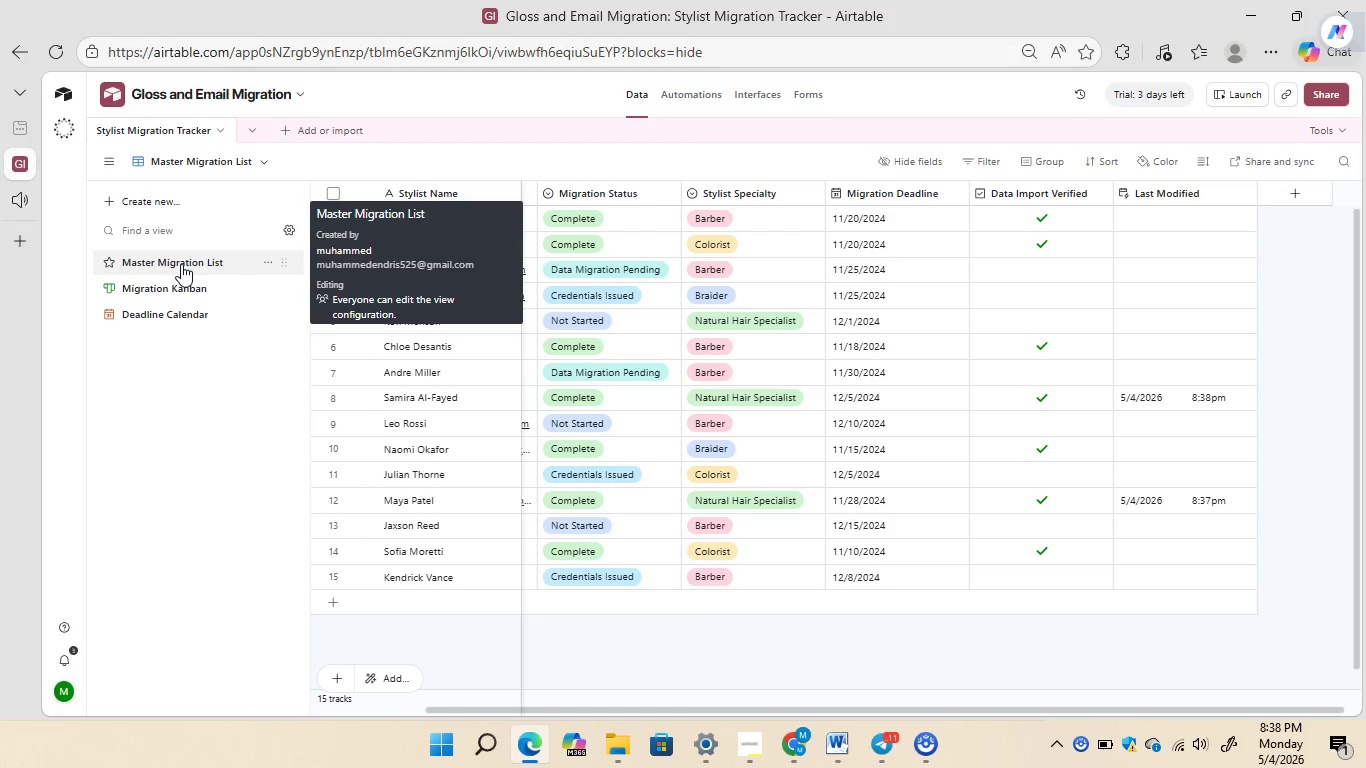 
mouse_move([614, 426])
 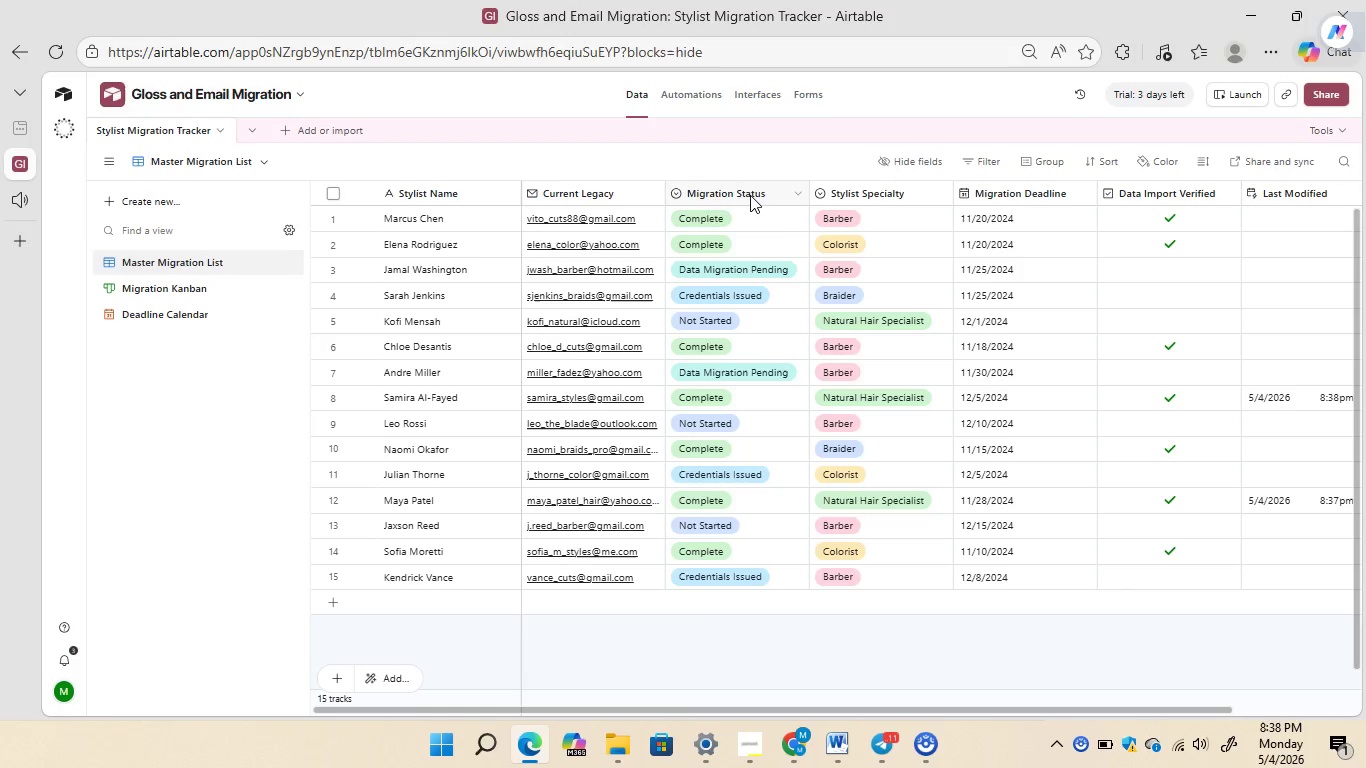 
right_click([750, 195])
 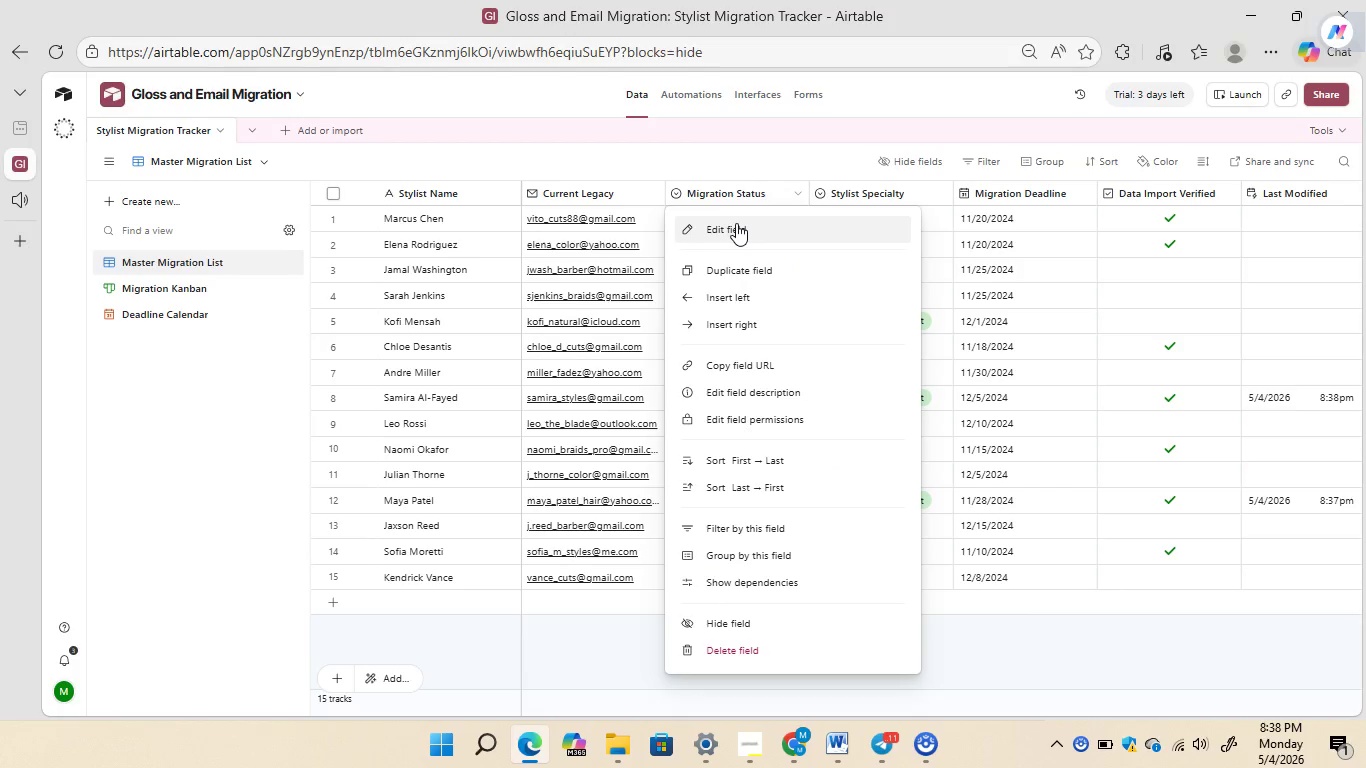 
left_click([736, 223])
 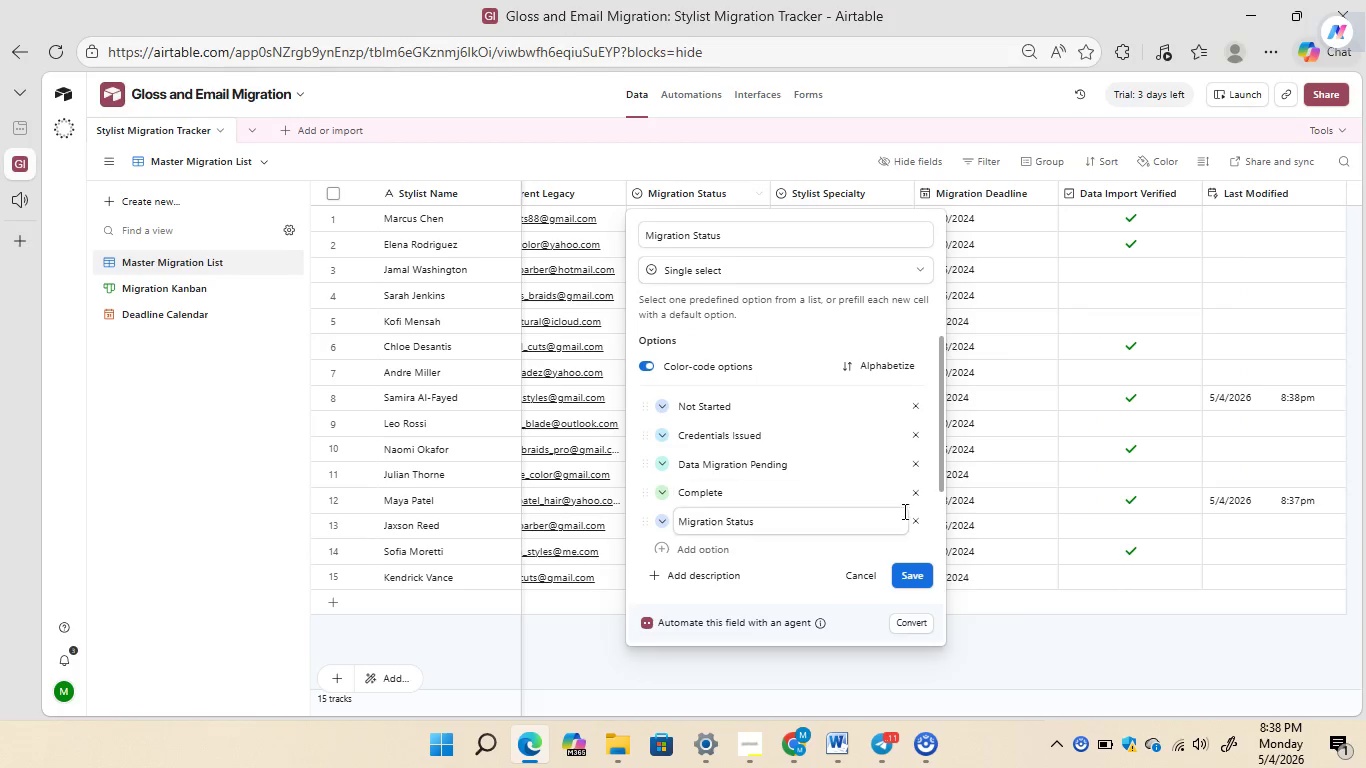 
left_click([919, 520])
 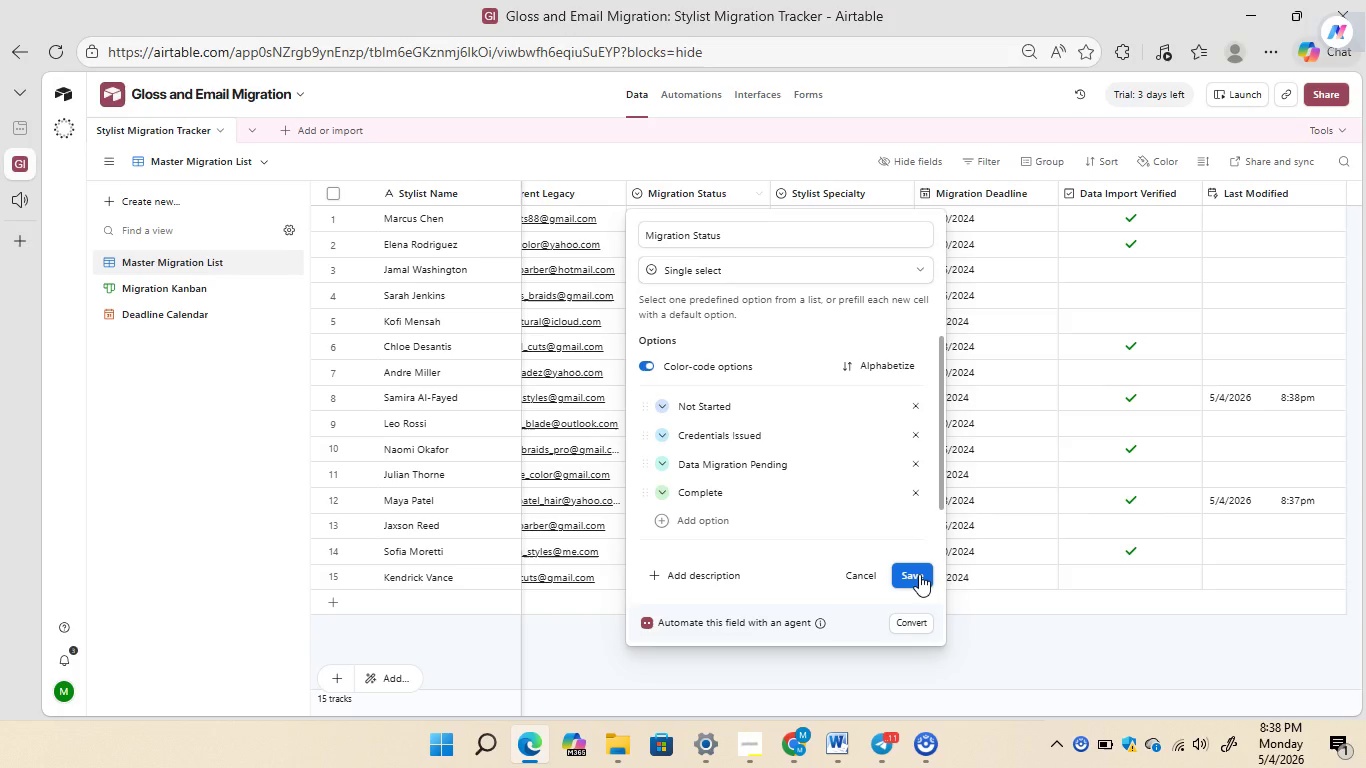 
left_click([919, 574])
 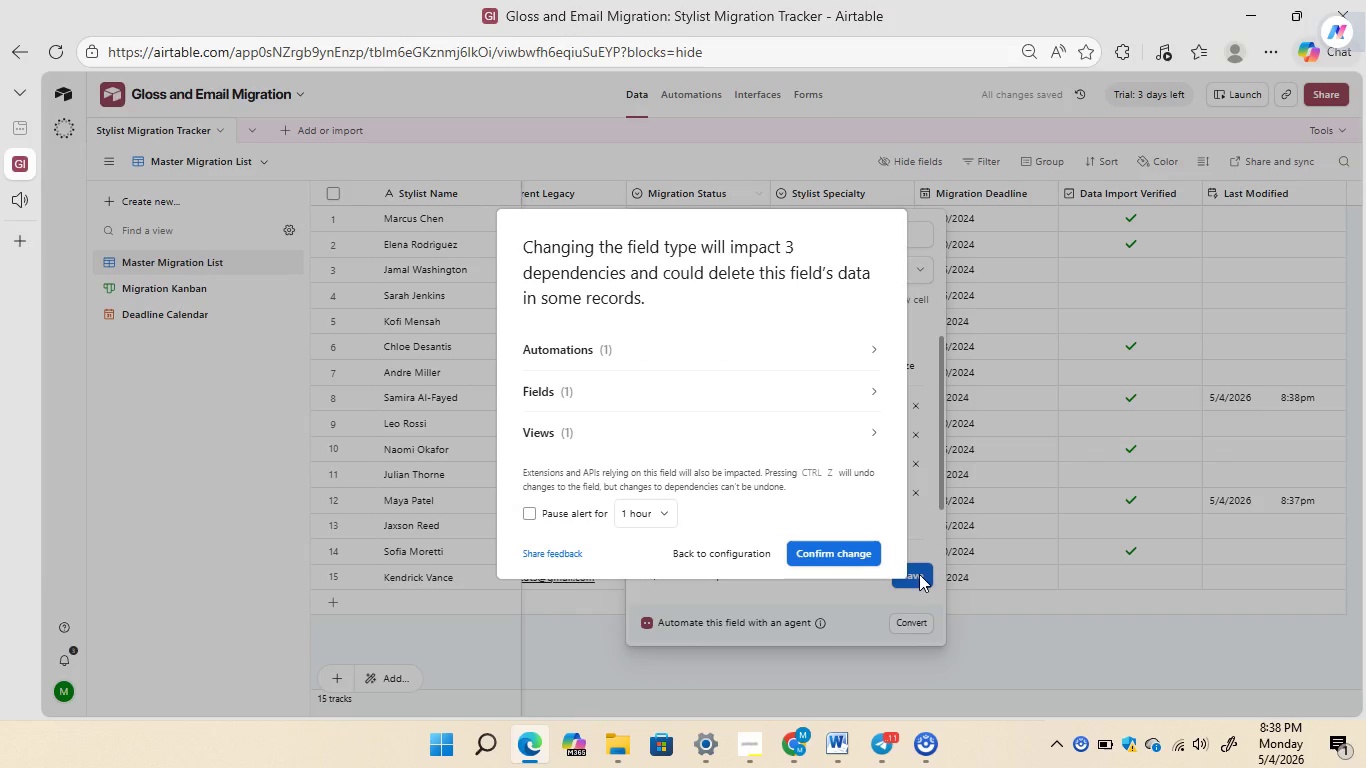 
wait(5.09)
 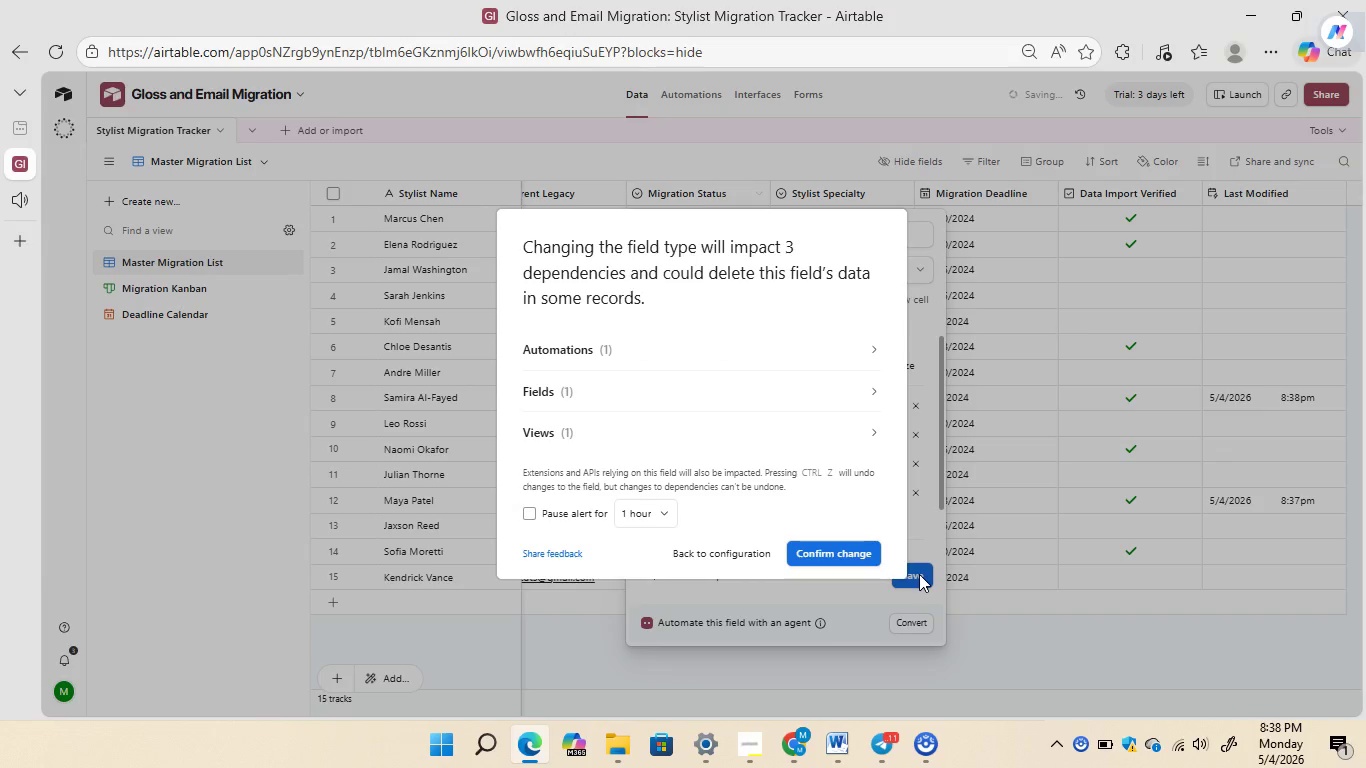 
left_click([839, 551])
 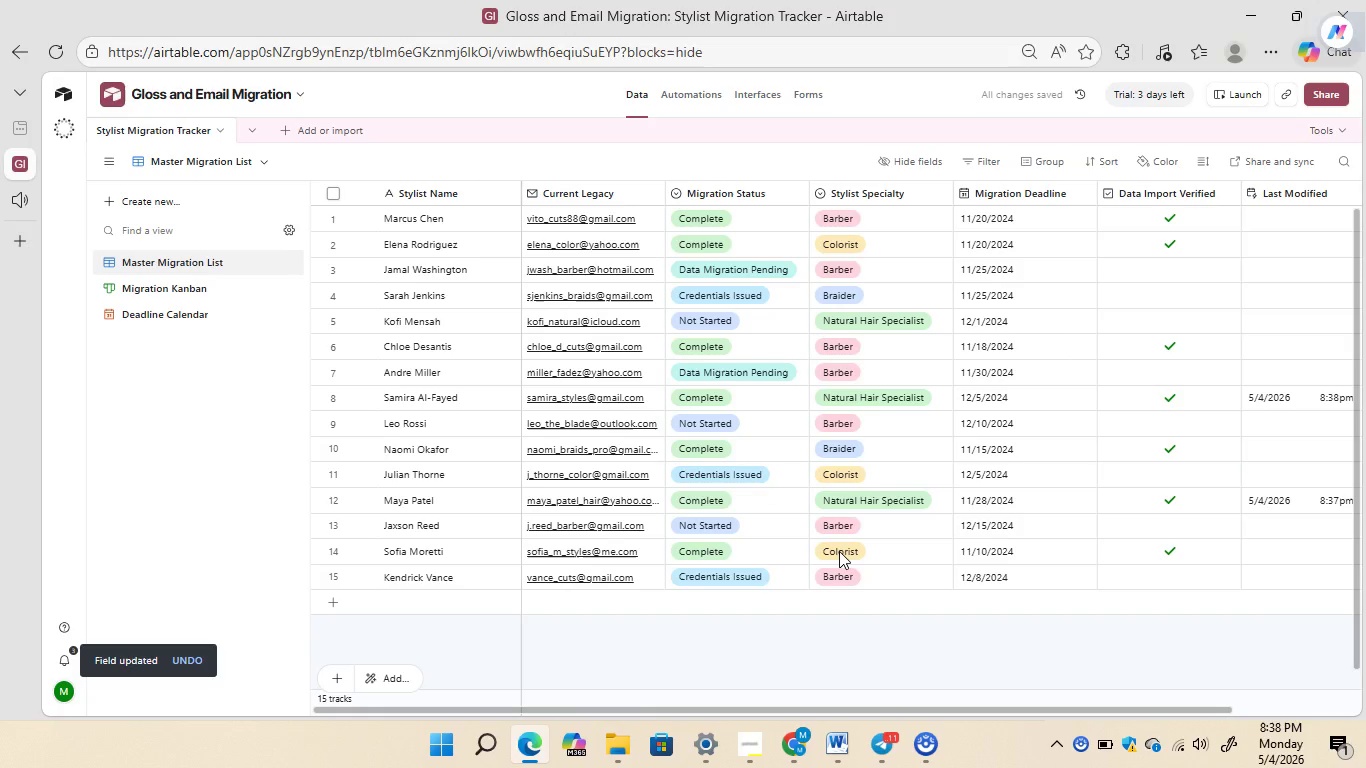 
wait(7.91)
 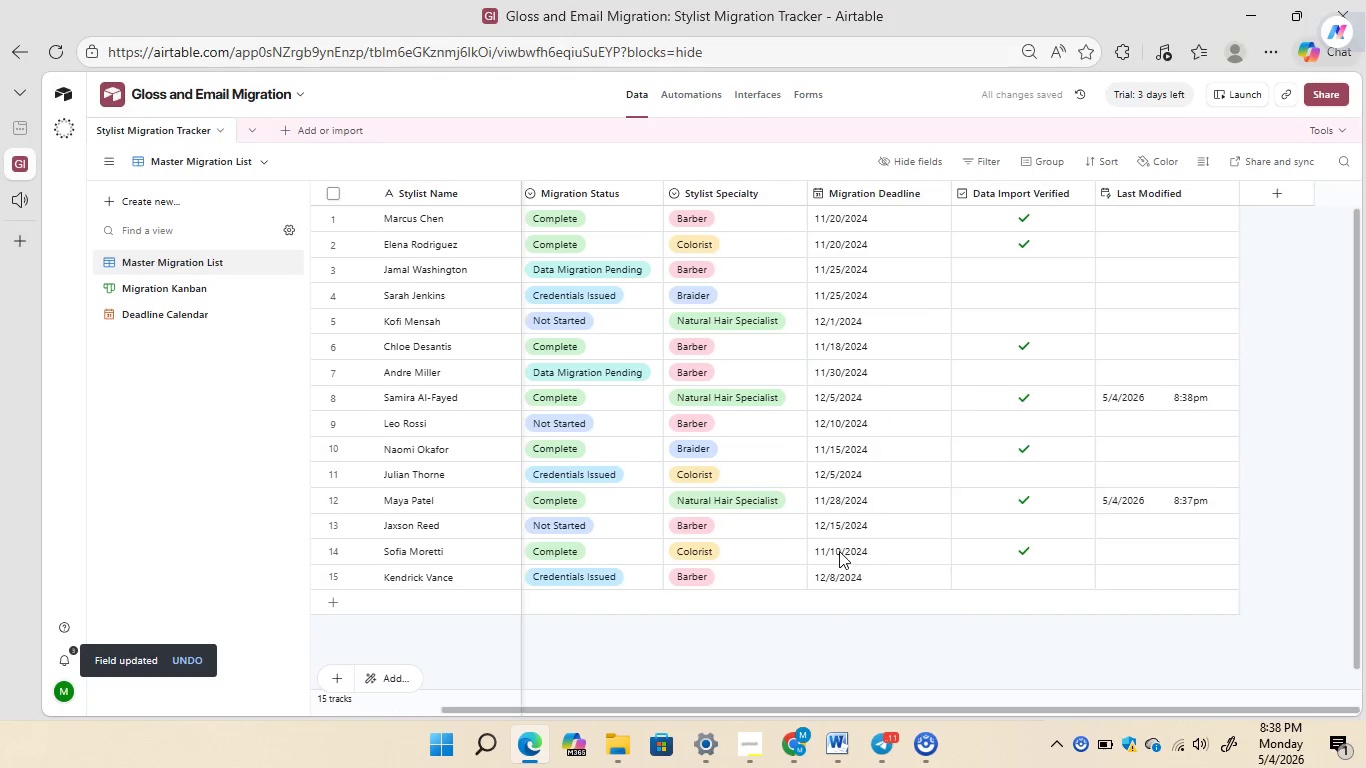 
left_click([177, 311])
 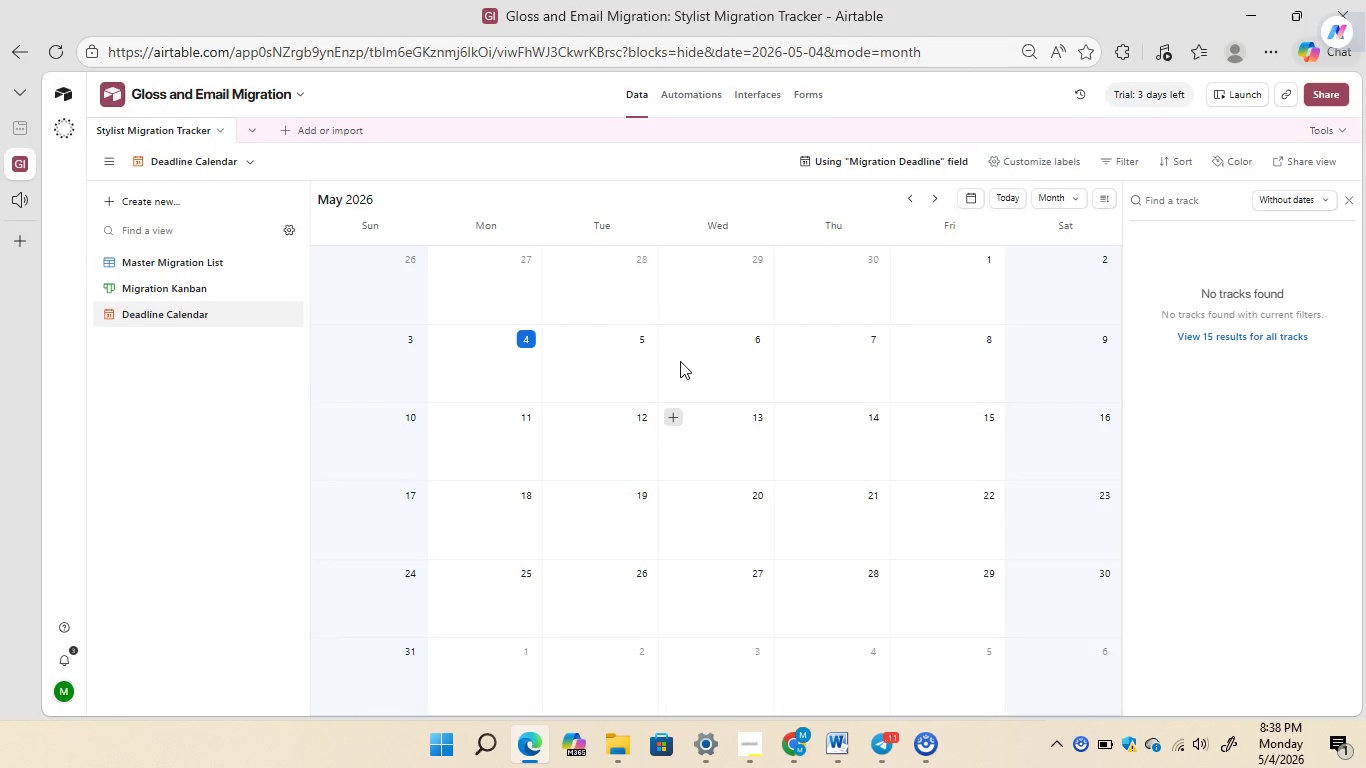 
left_click([697, 100])
 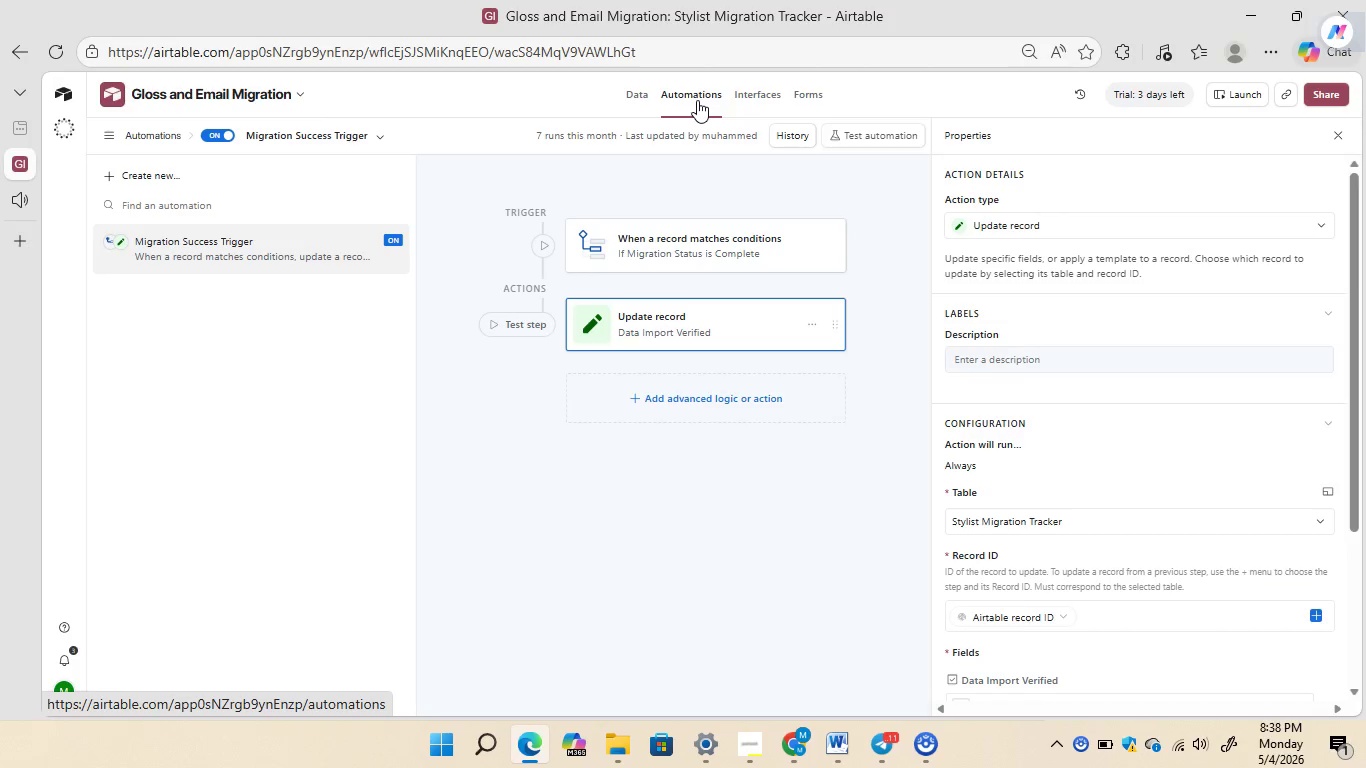 
left_click([713, 247])
 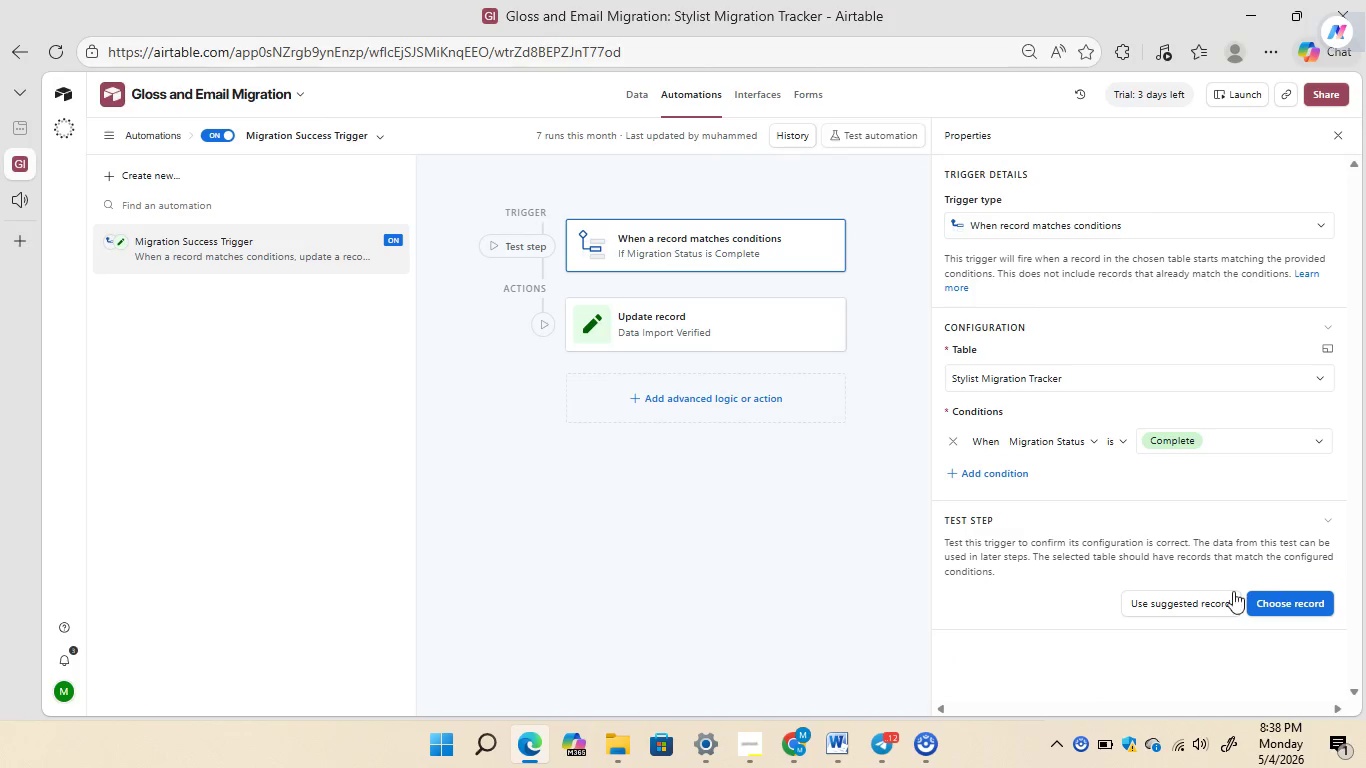 
left_click([1296, 598])
 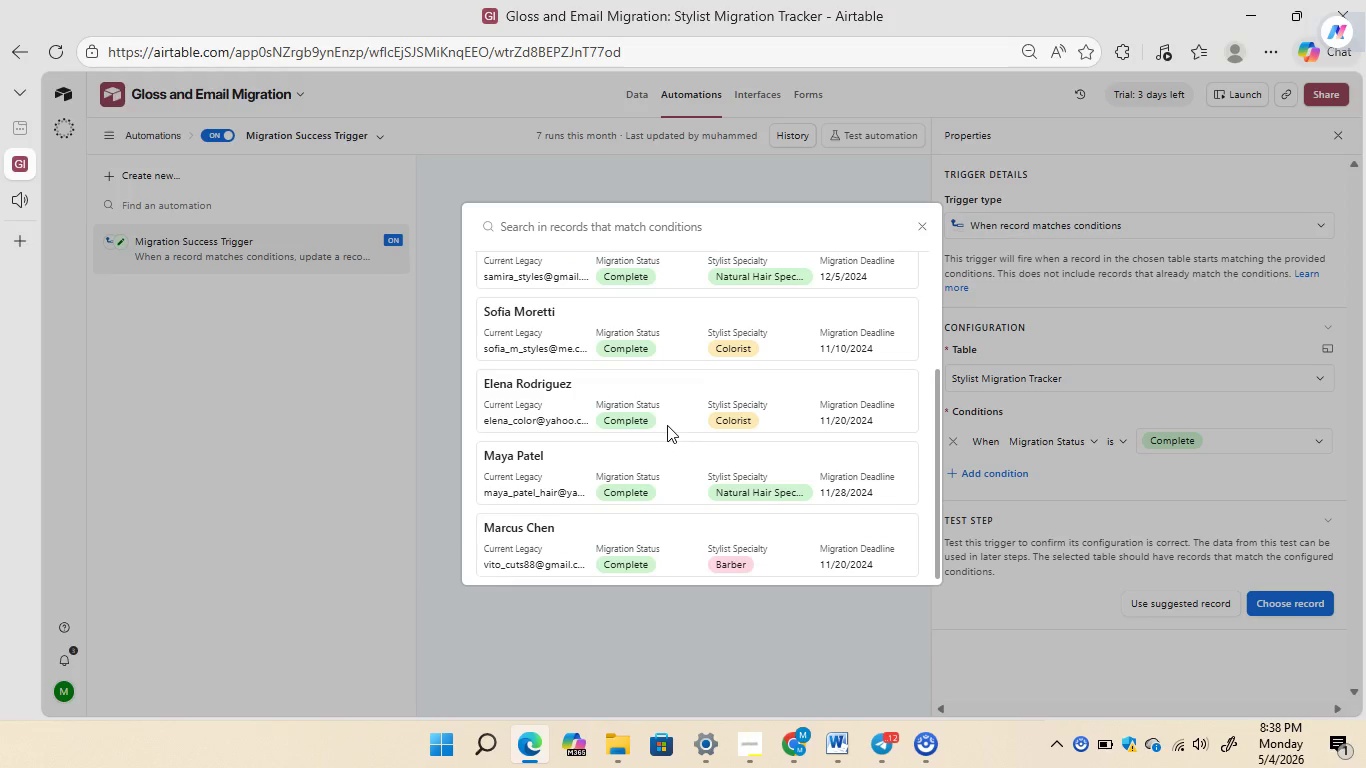 
left_click([638, 471])
 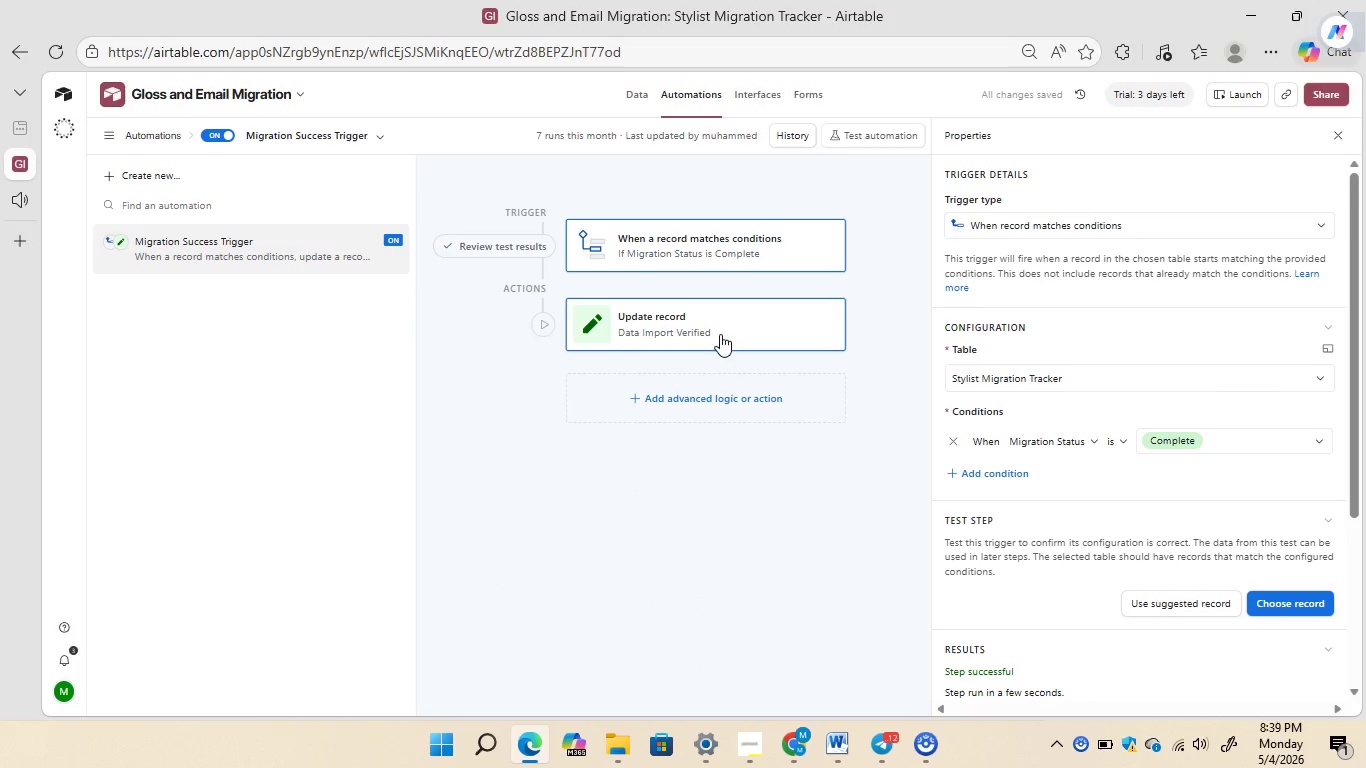 
left_click([695, 315])
 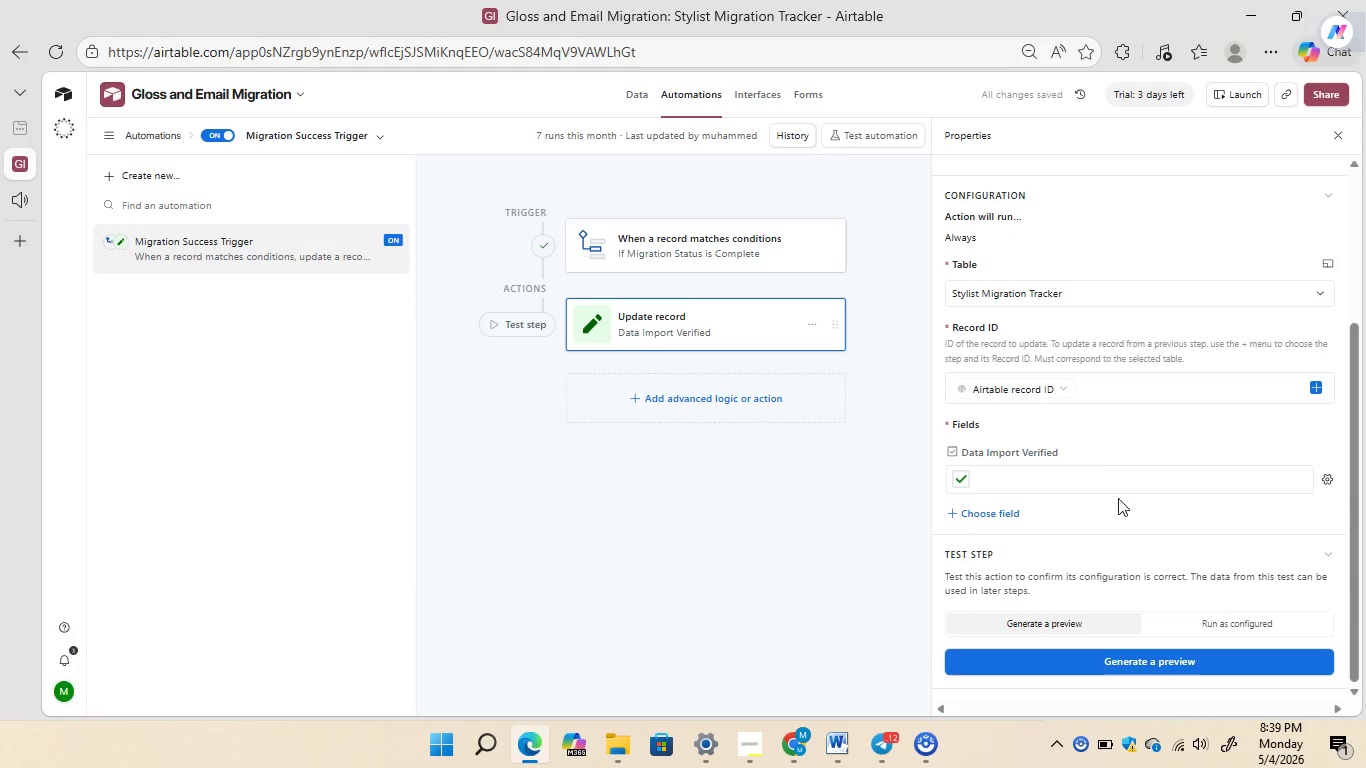 
left_click([1146, 657])
 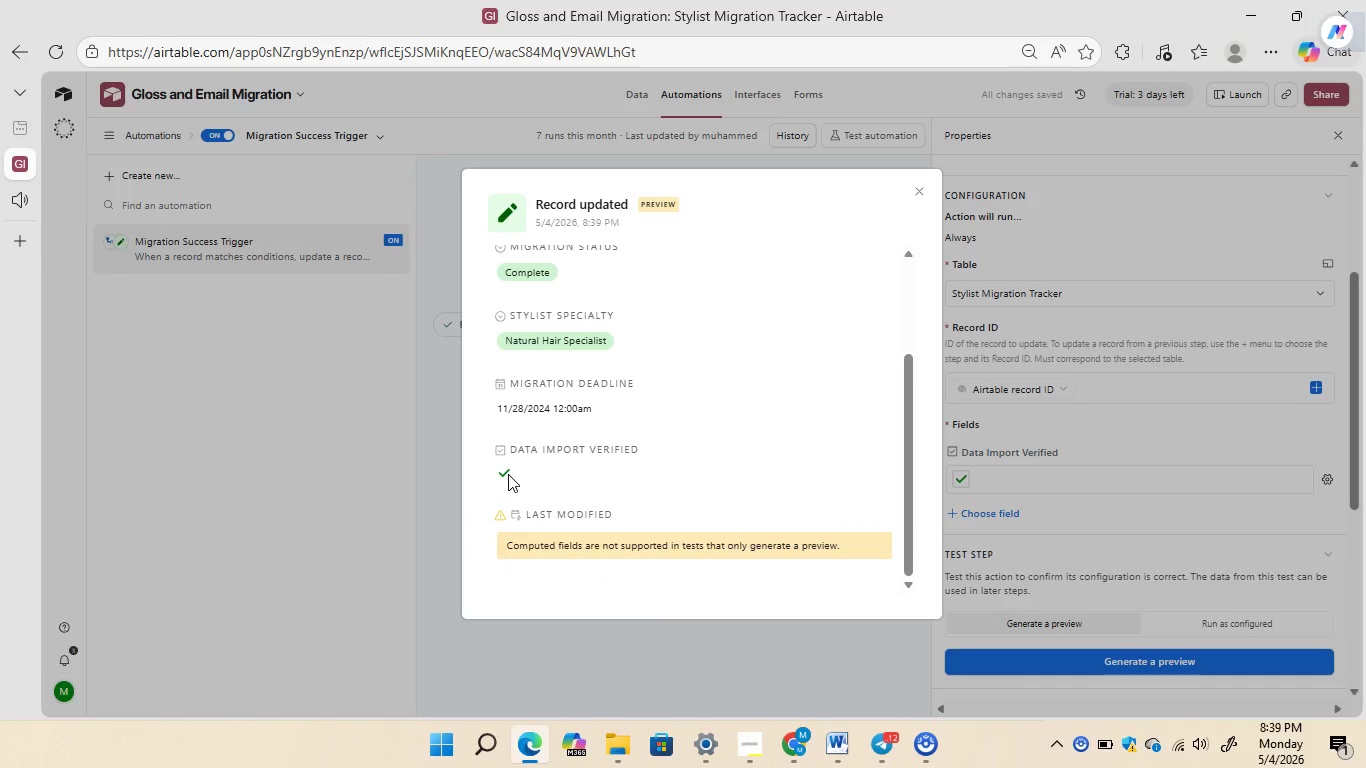 
wait(7.33)
 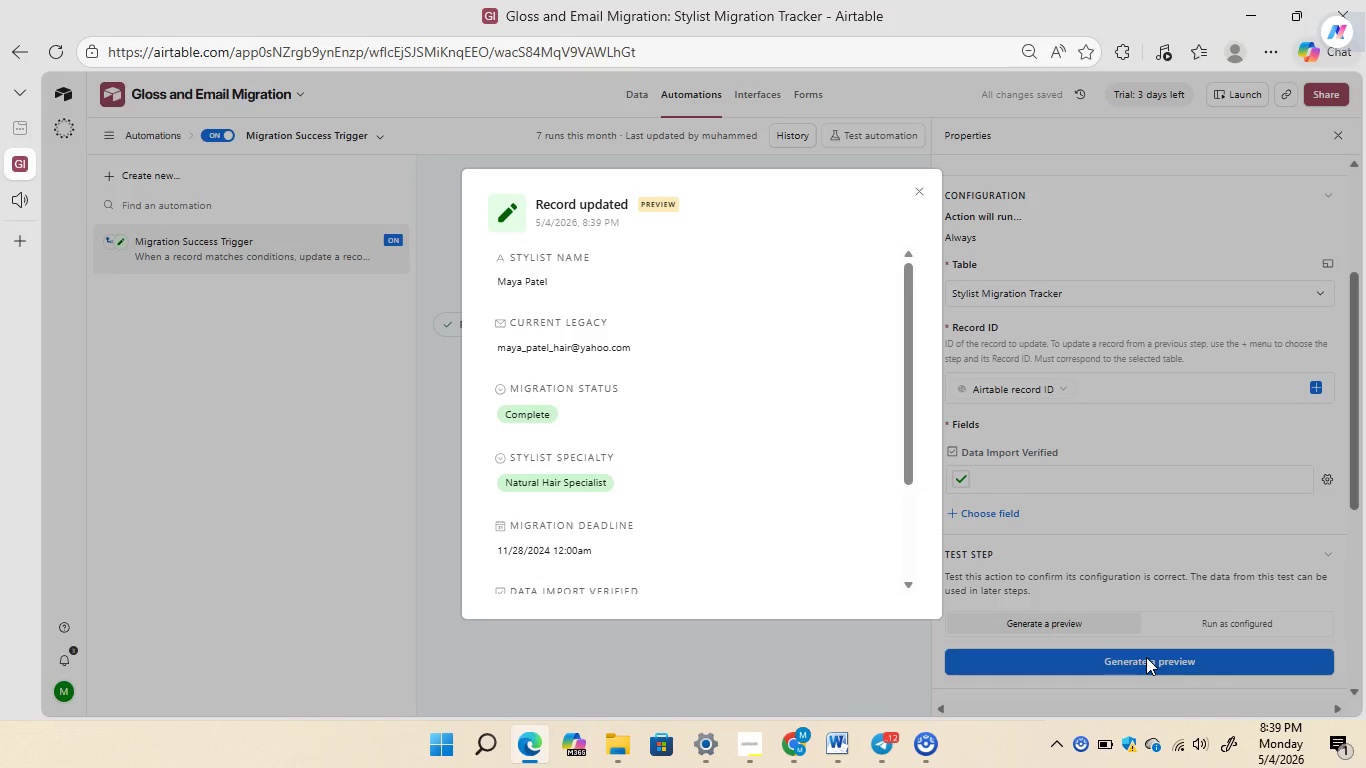 
left_click([912, 194])
 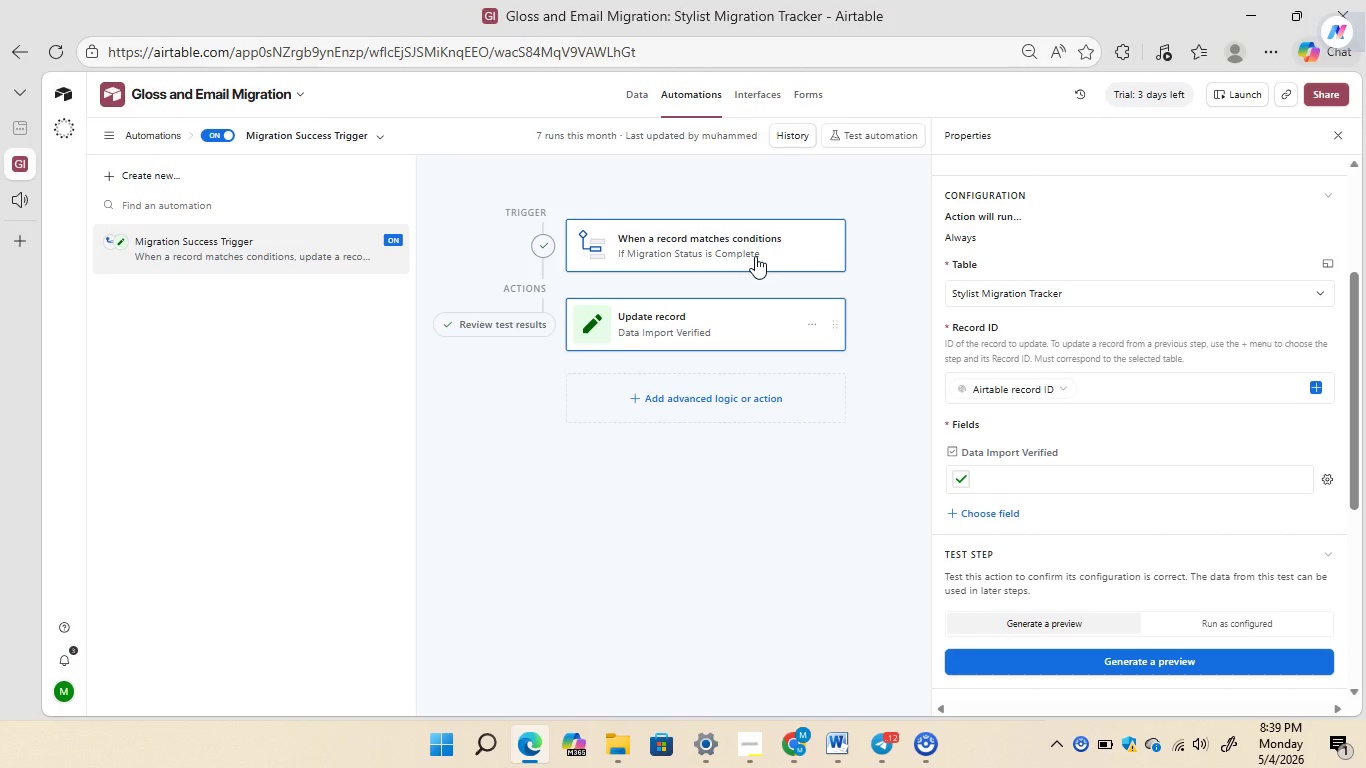 
left_click([755, 256])
 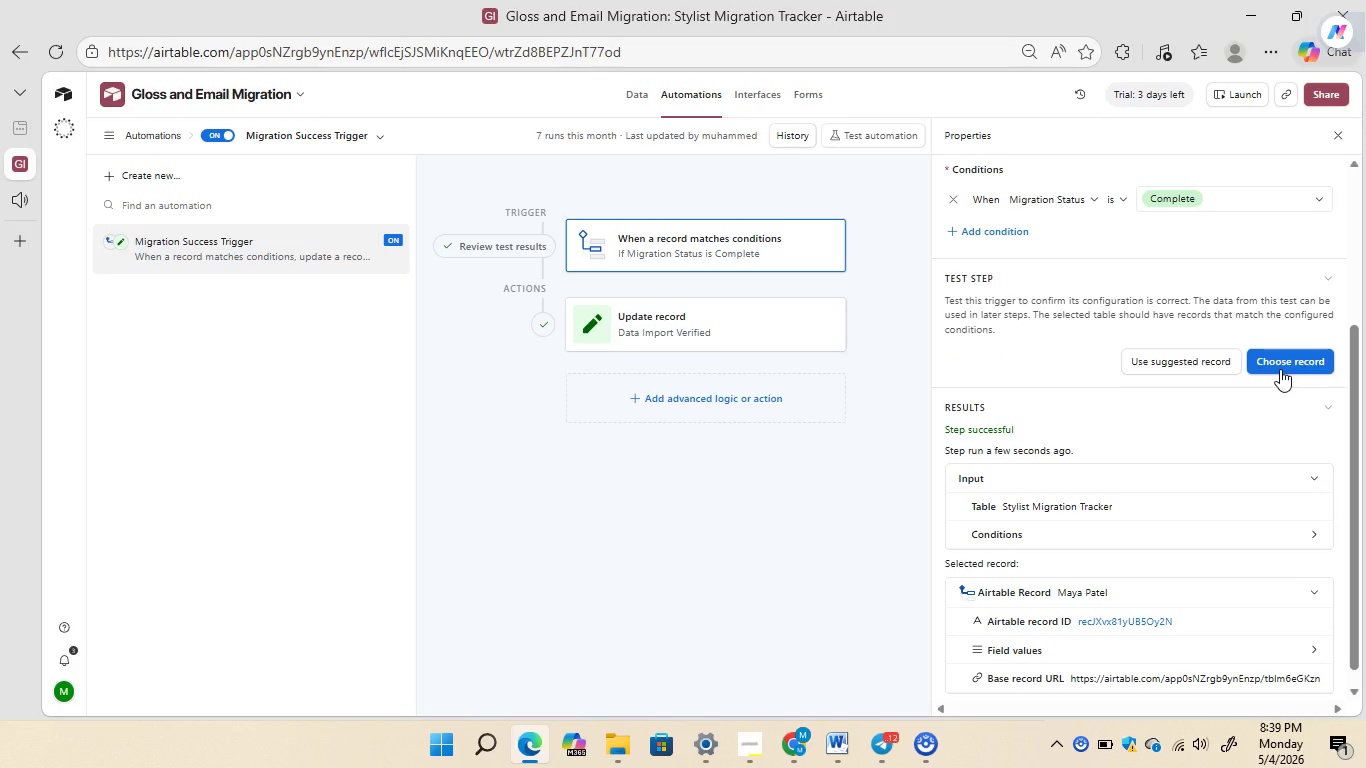 
left_click([1286, 361])
 